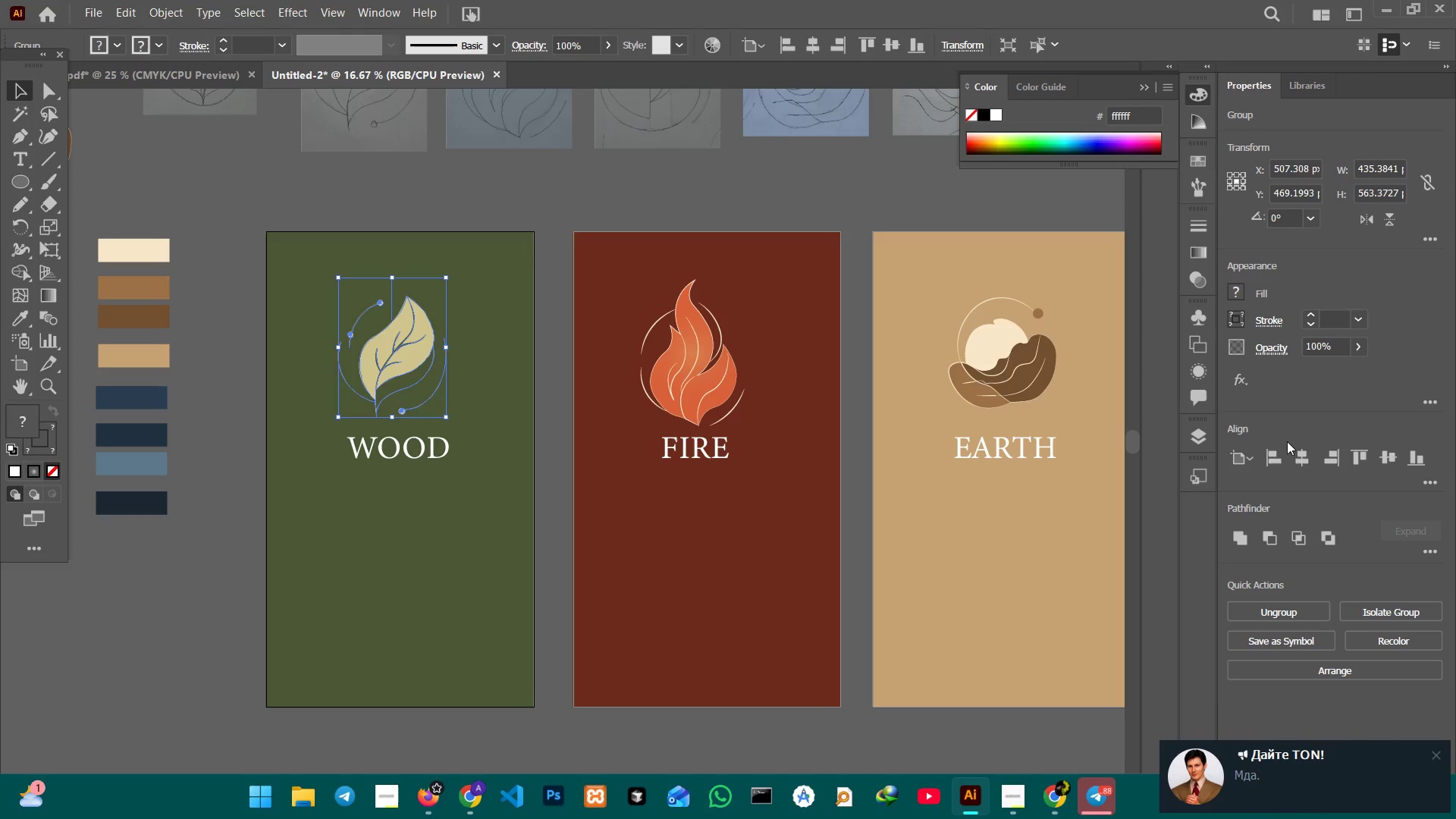 
left_click([1298, 451])
 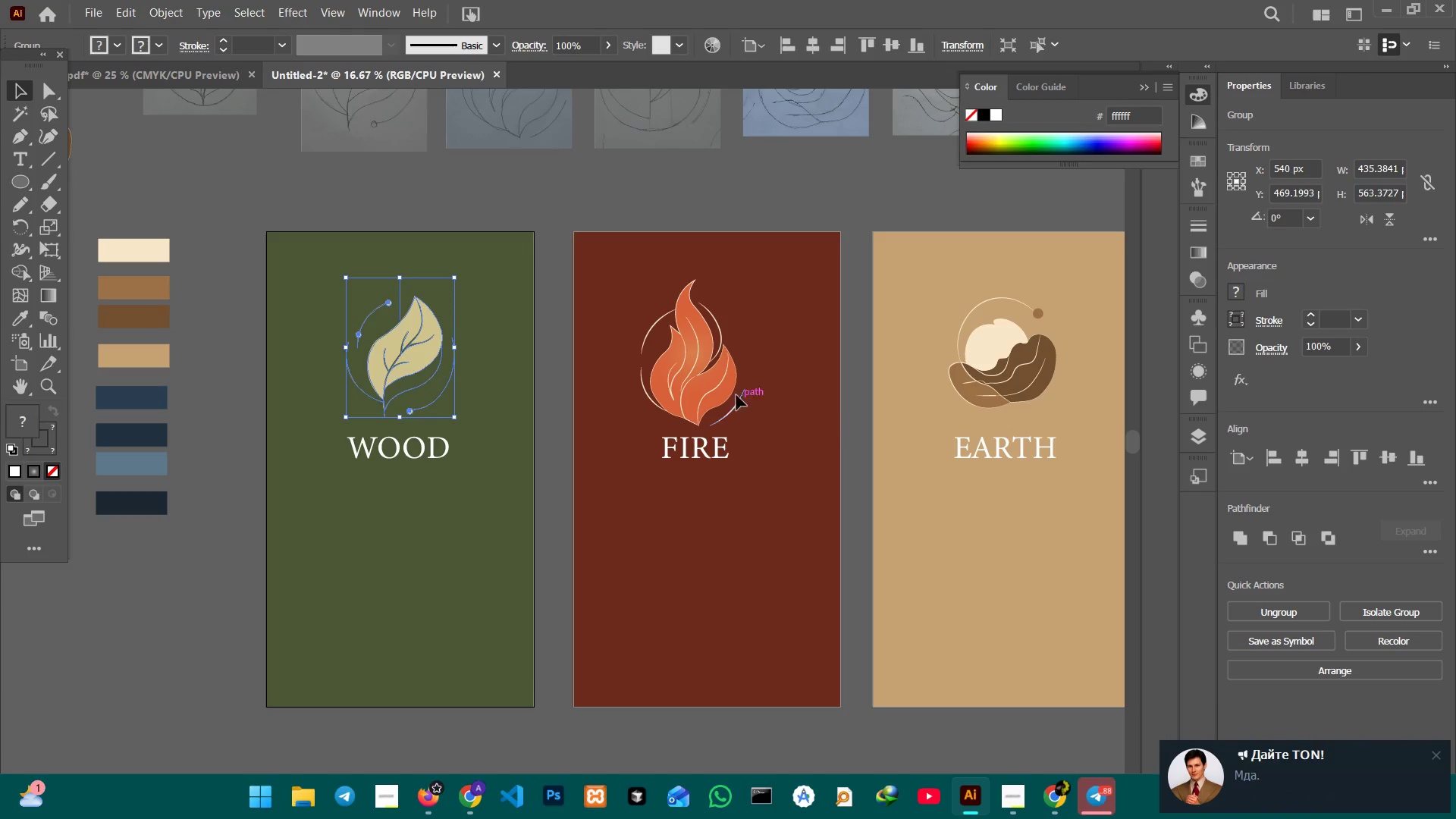 
left_click([700, 377])
 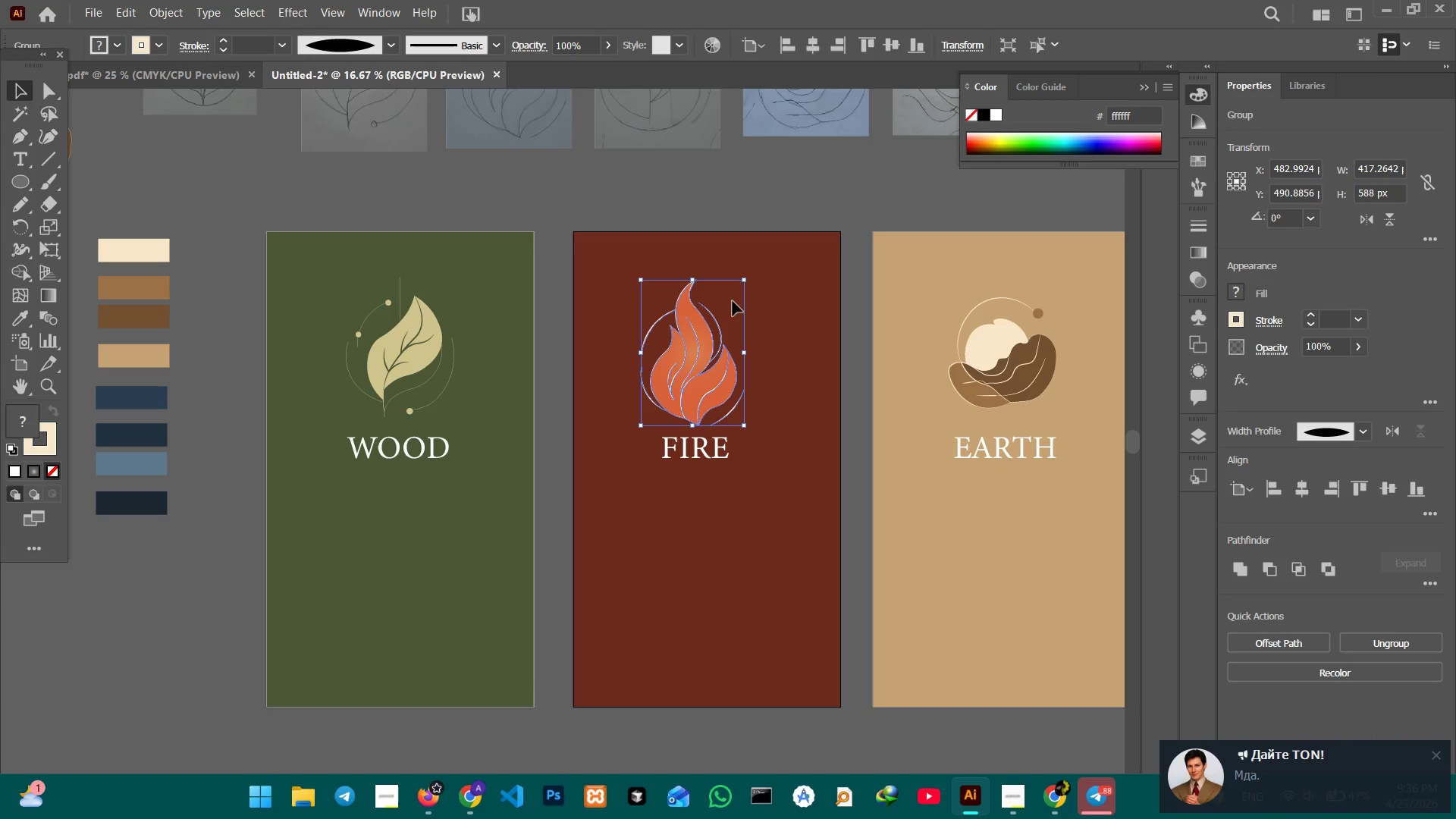 
hold_key(key=ShiftLeft, duration=1.39)
left_click_drag(start_coordinate=[746, 281], to_coordinate=[740, 290])
 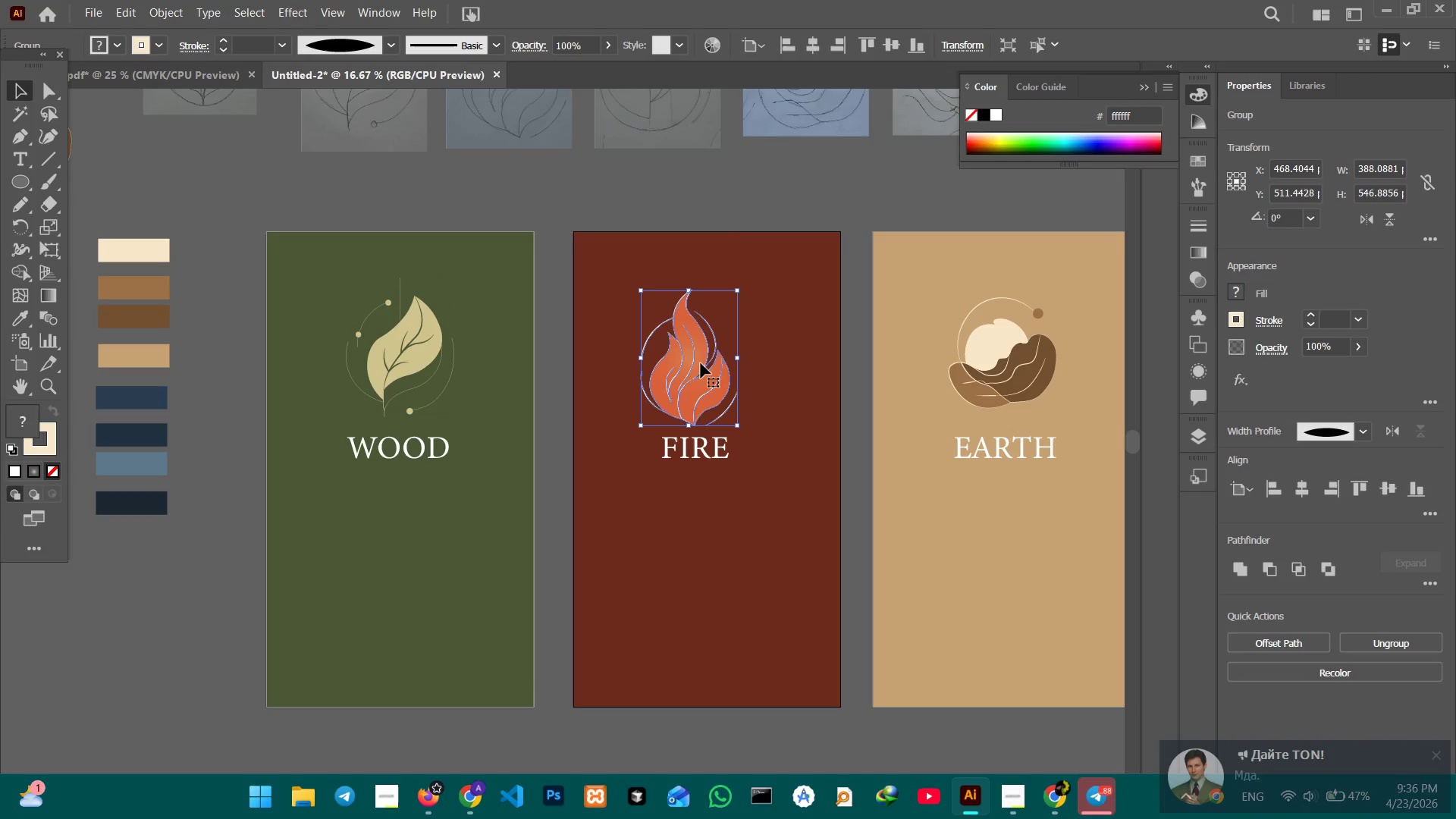 
left_click_drag(start_coordinate=[700, 366], to_coordinate=[715, 350])
 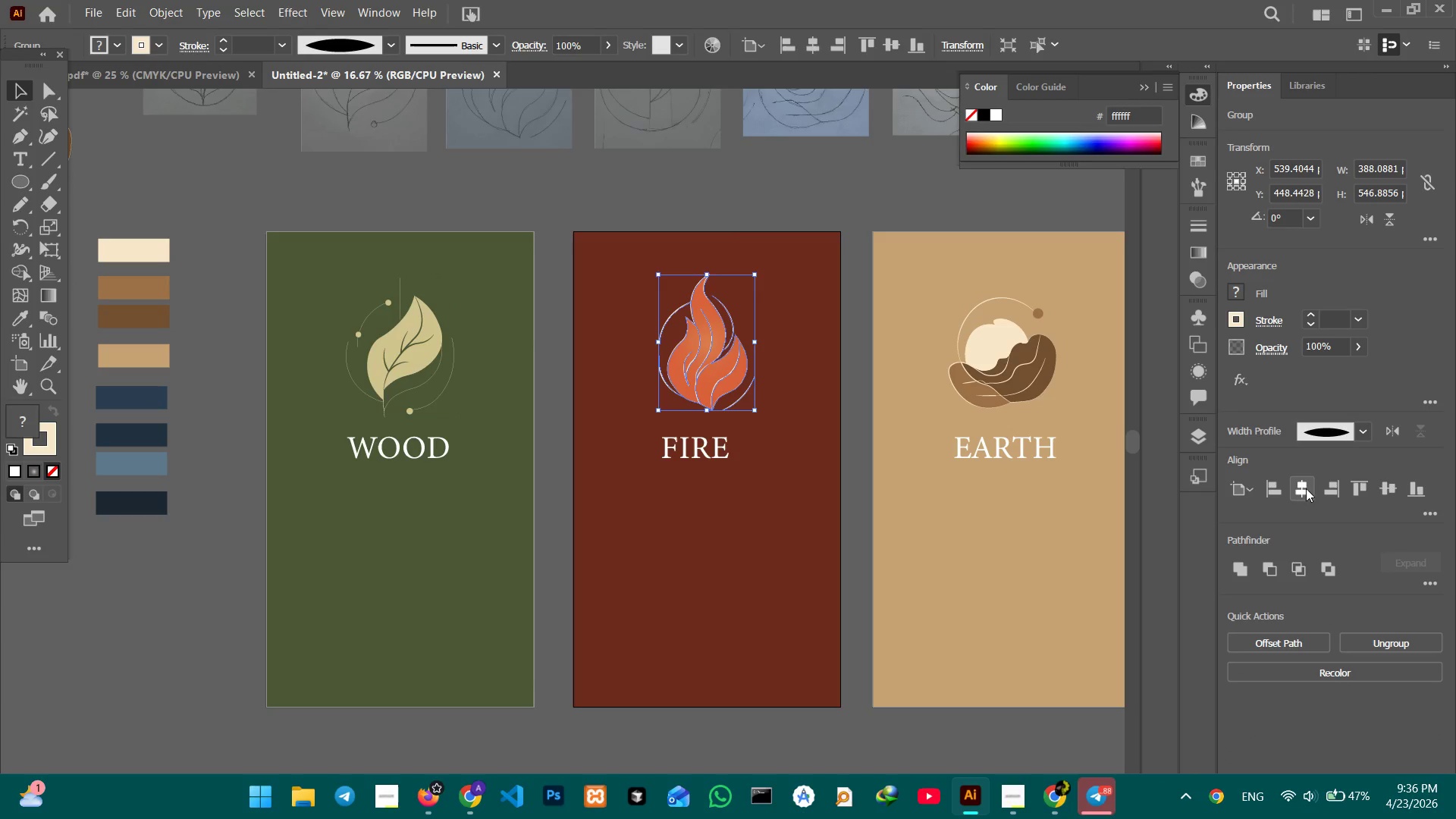 
left_click([1306, 486])
 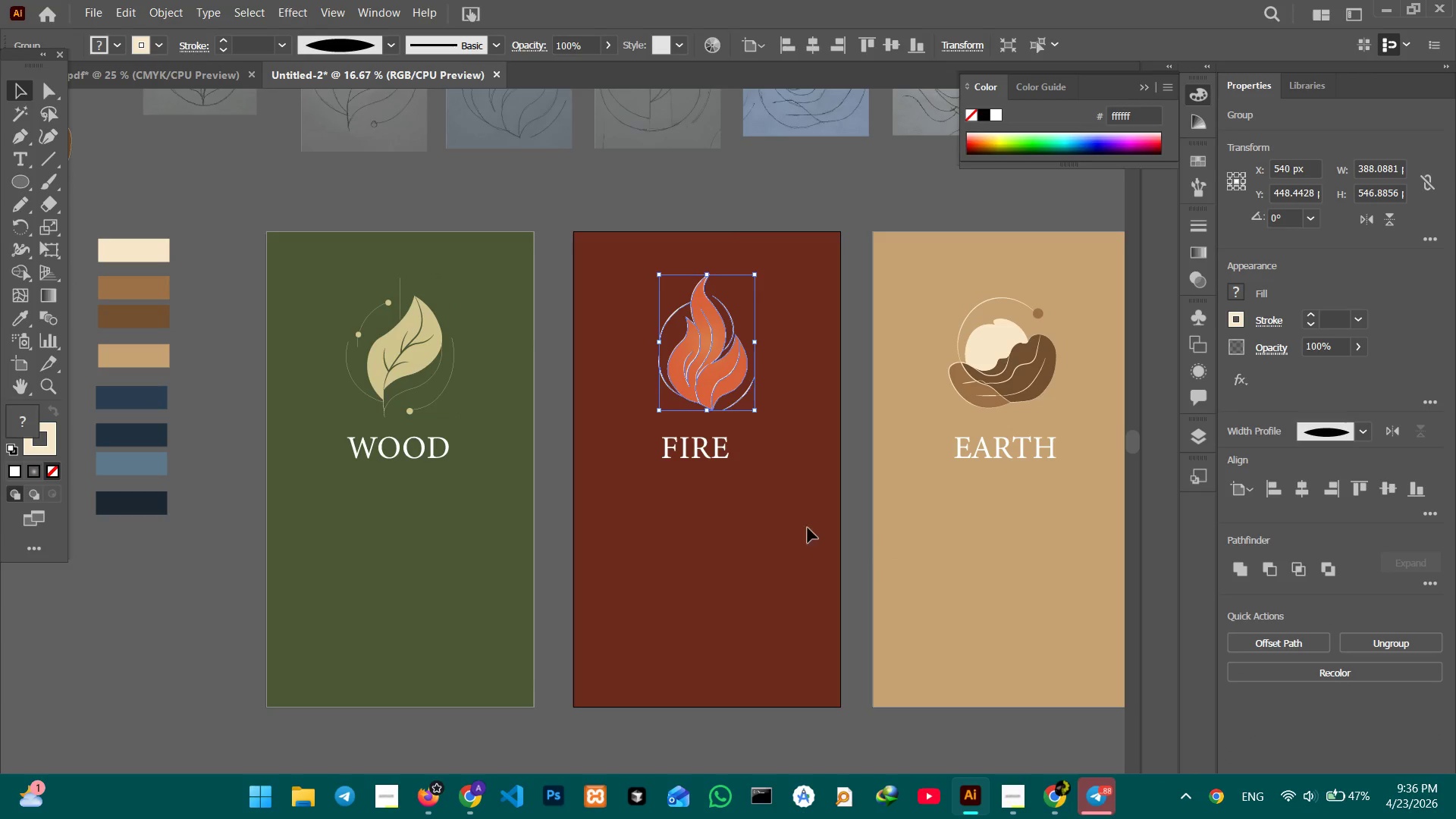 
left_click([708, 459])
 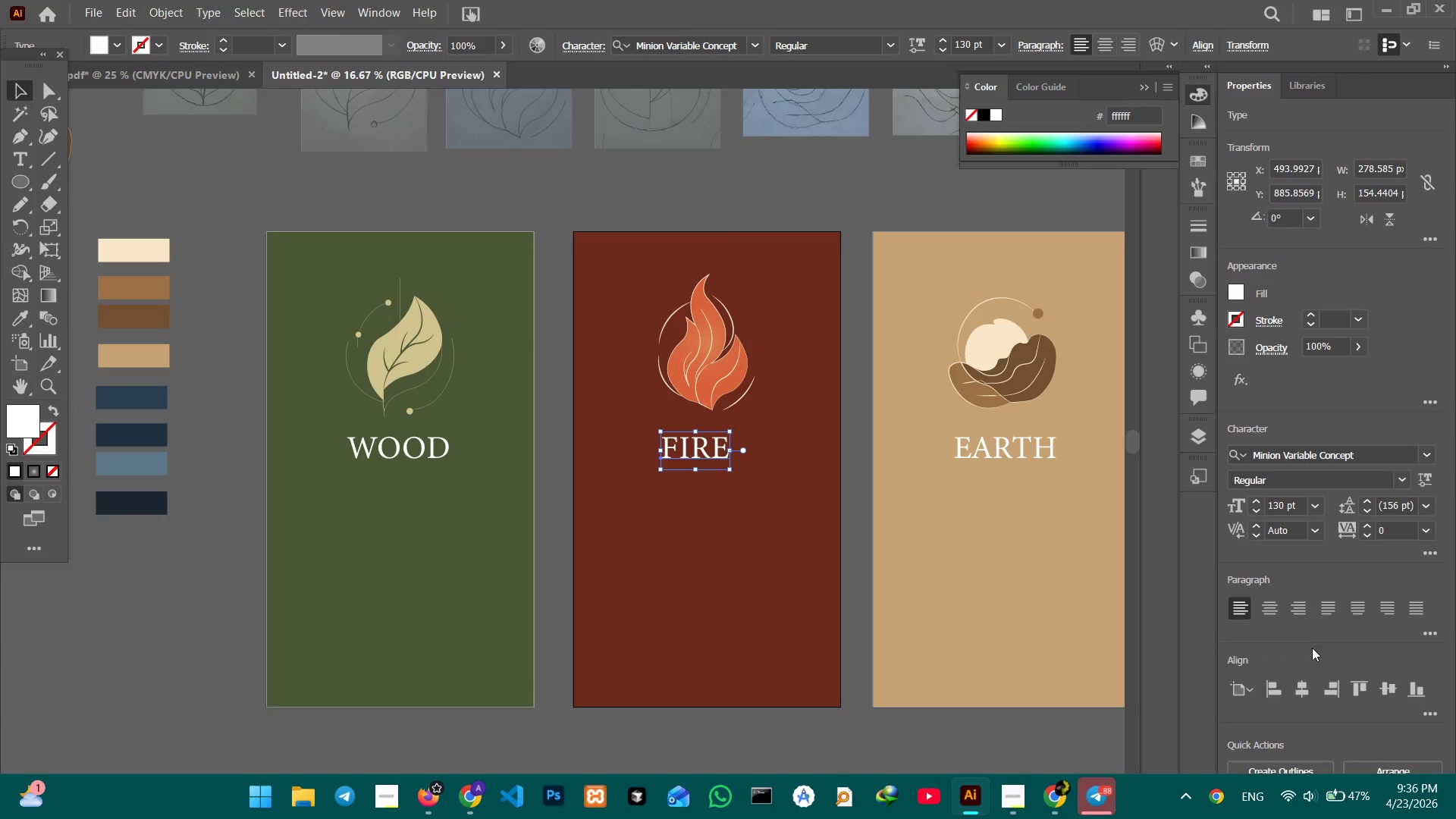 
left_click([1309, 691])
 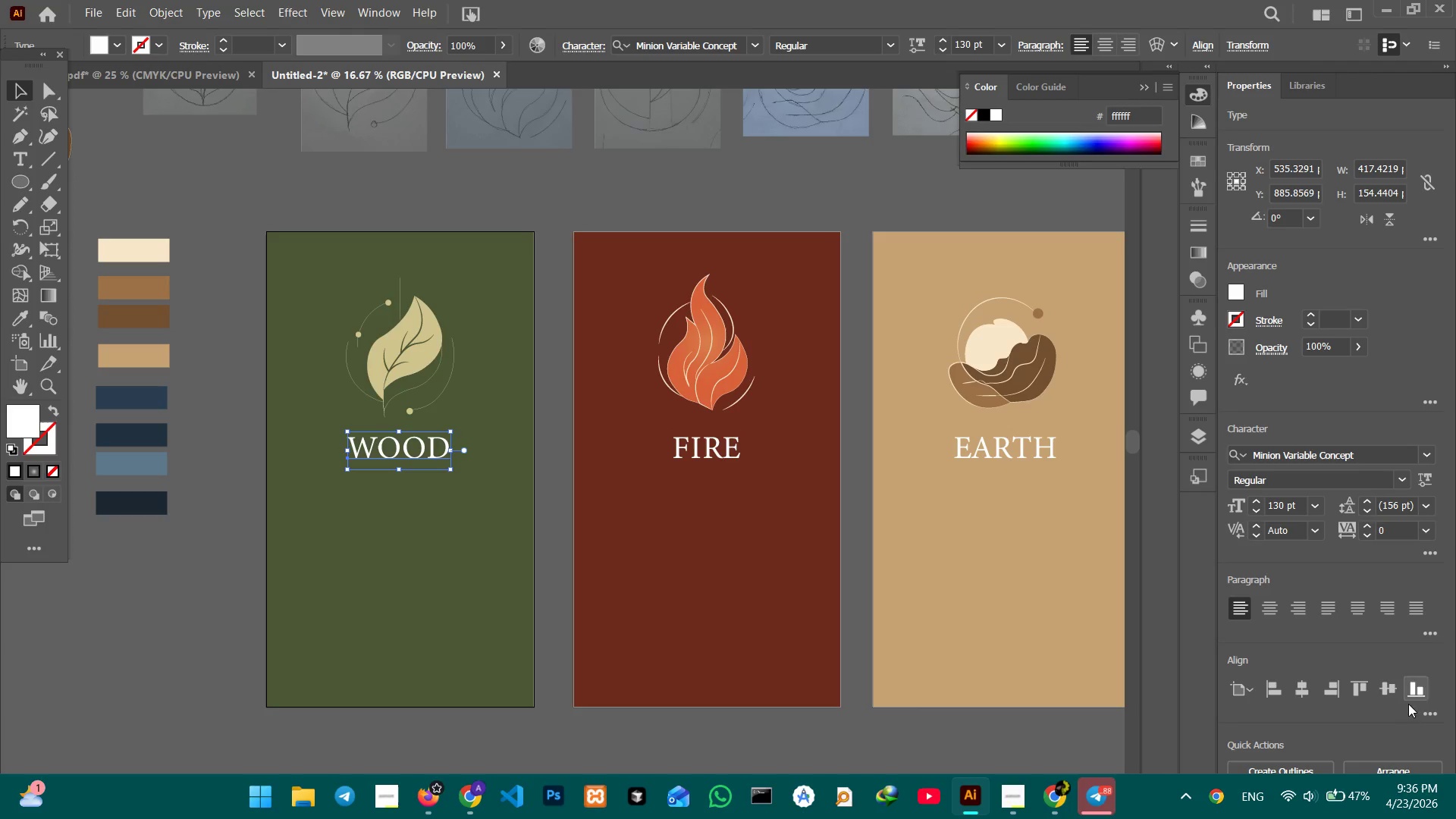 
left_click([1302, 698])
 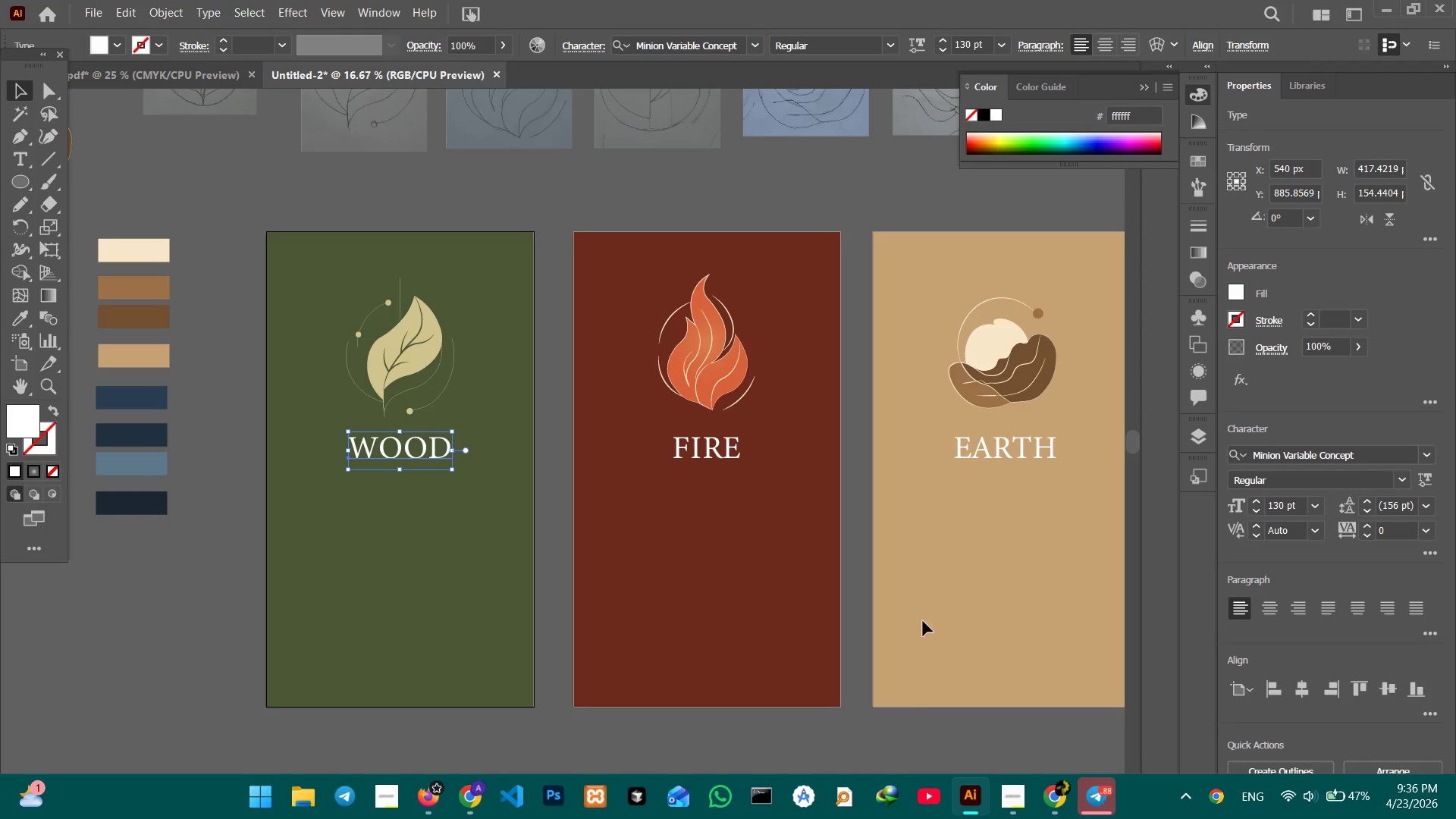 
hold_key(key=Space, duration=0.62)
 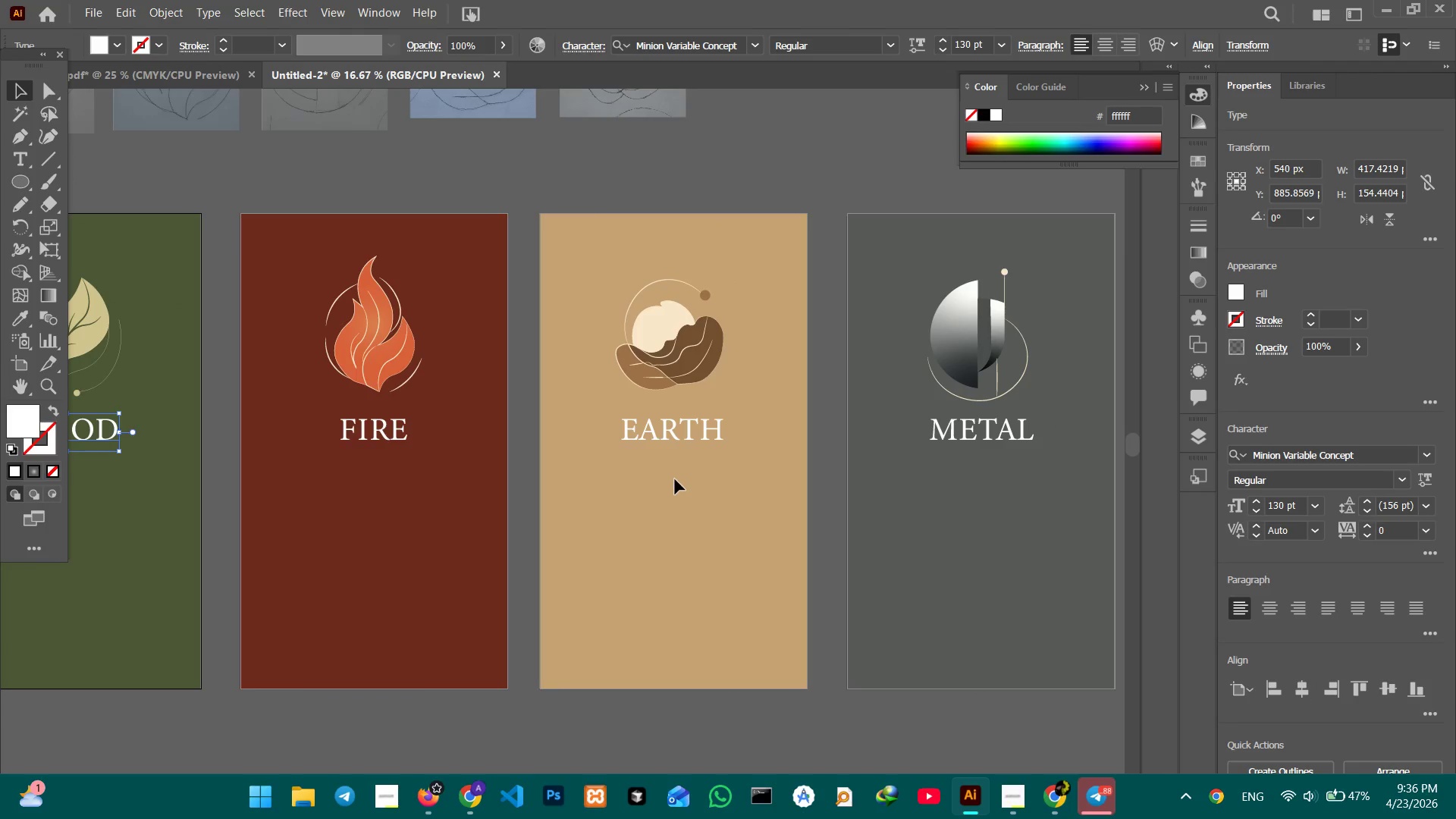 
left_click_drag(start_coordinate=[989, 605], to_coordinate=[655, 587])
 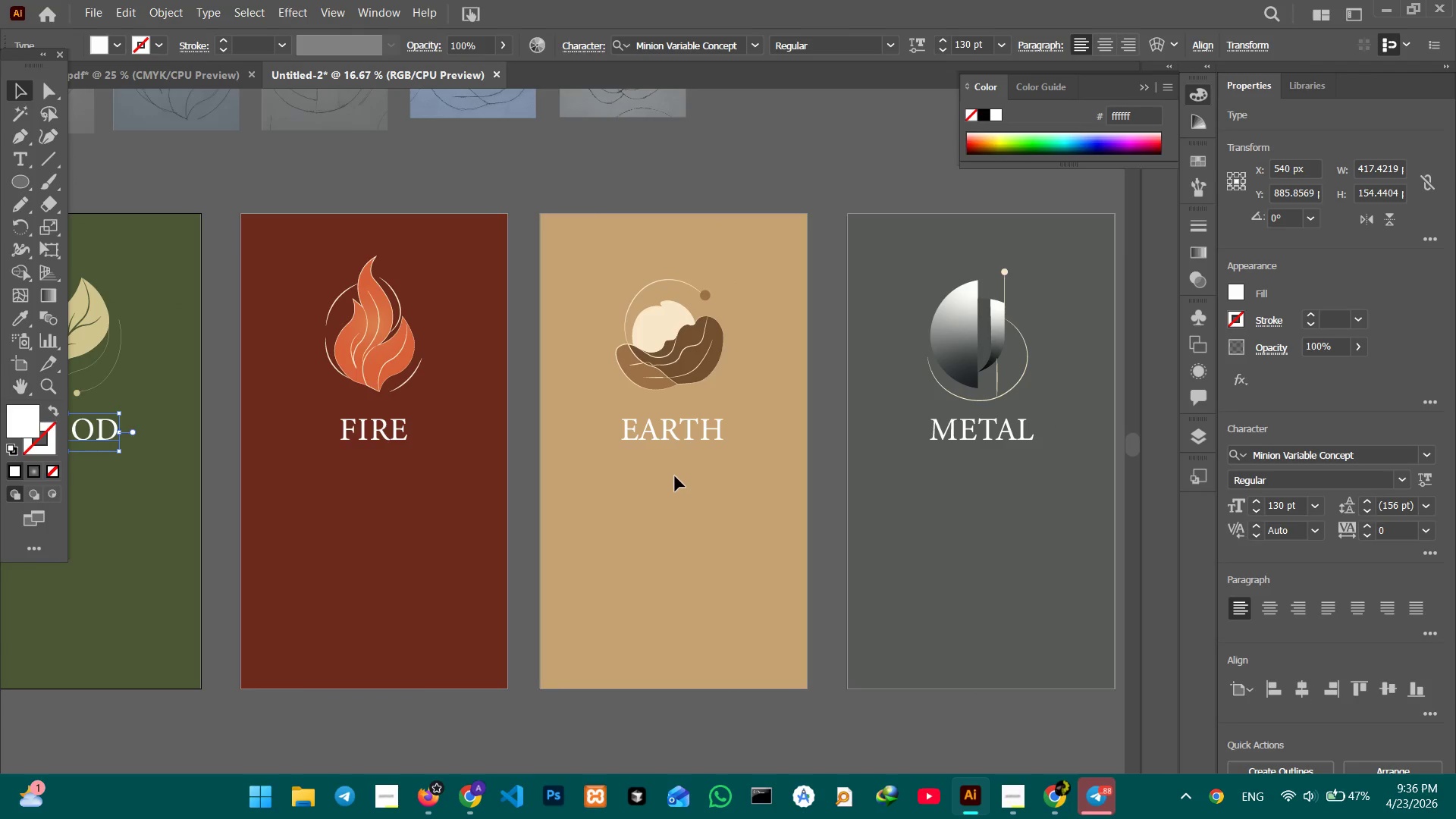 
left_click([683, 426])
 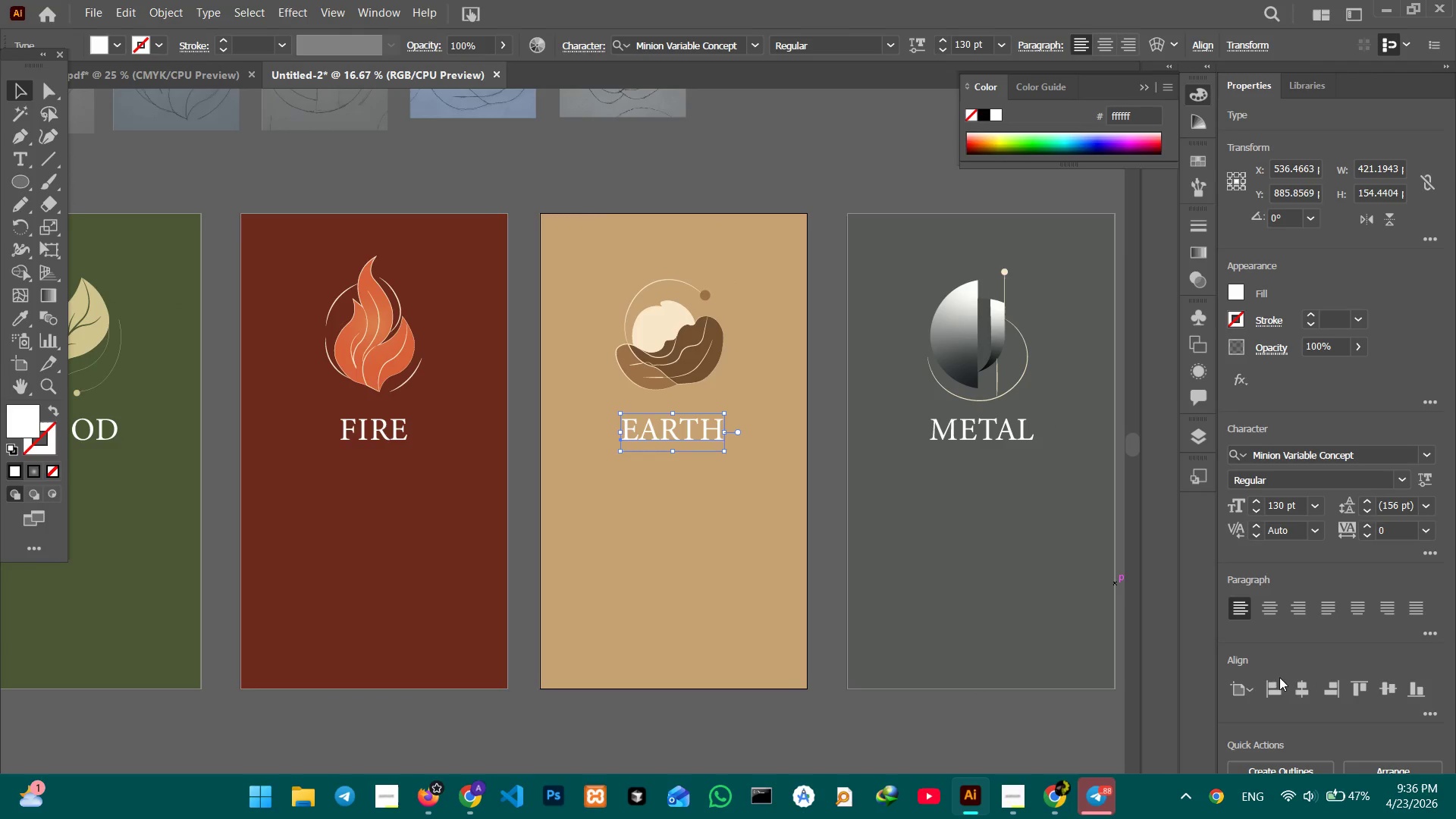 
left_click([1294, 688])
 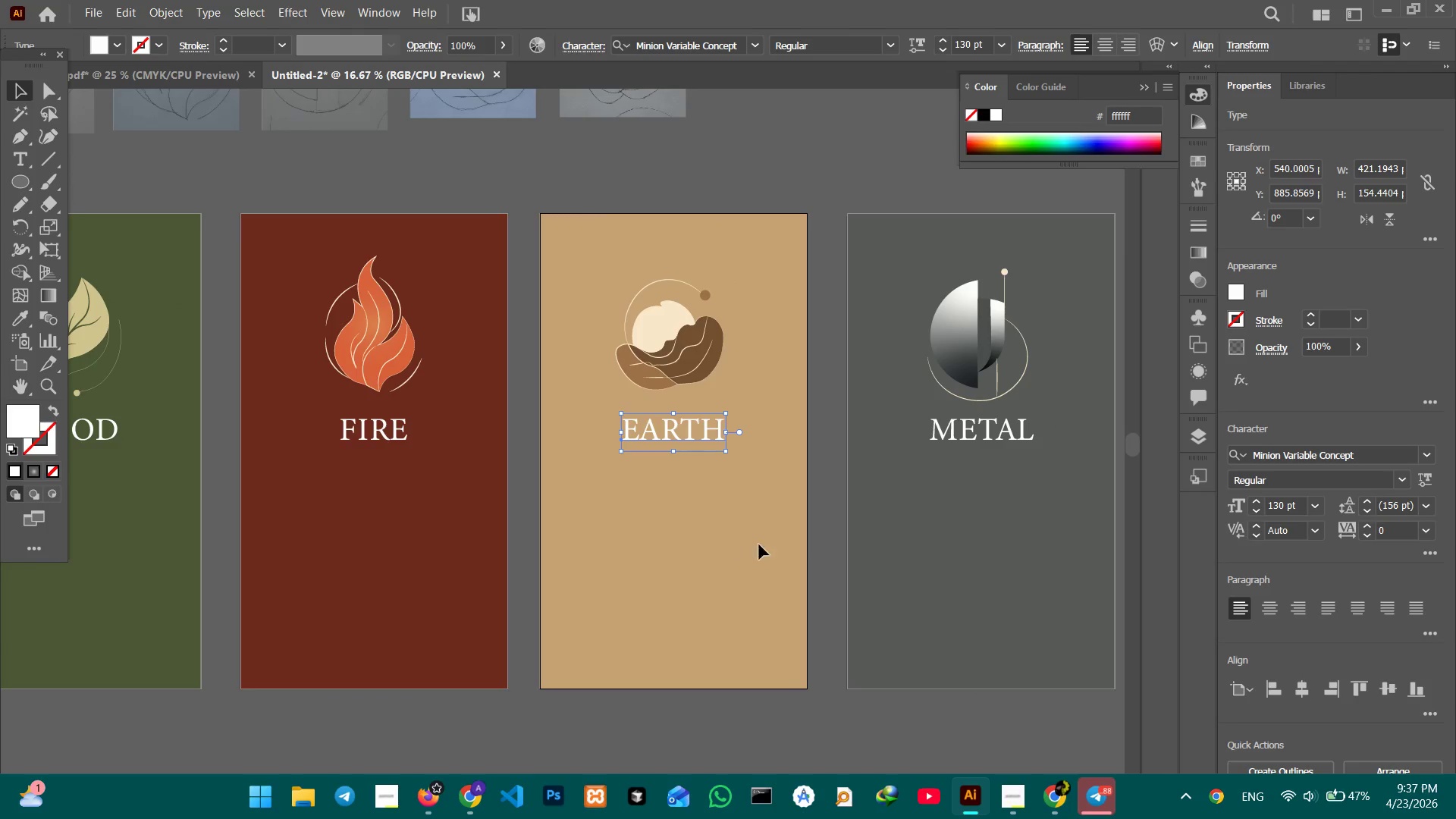 
left_click([811, 553])
 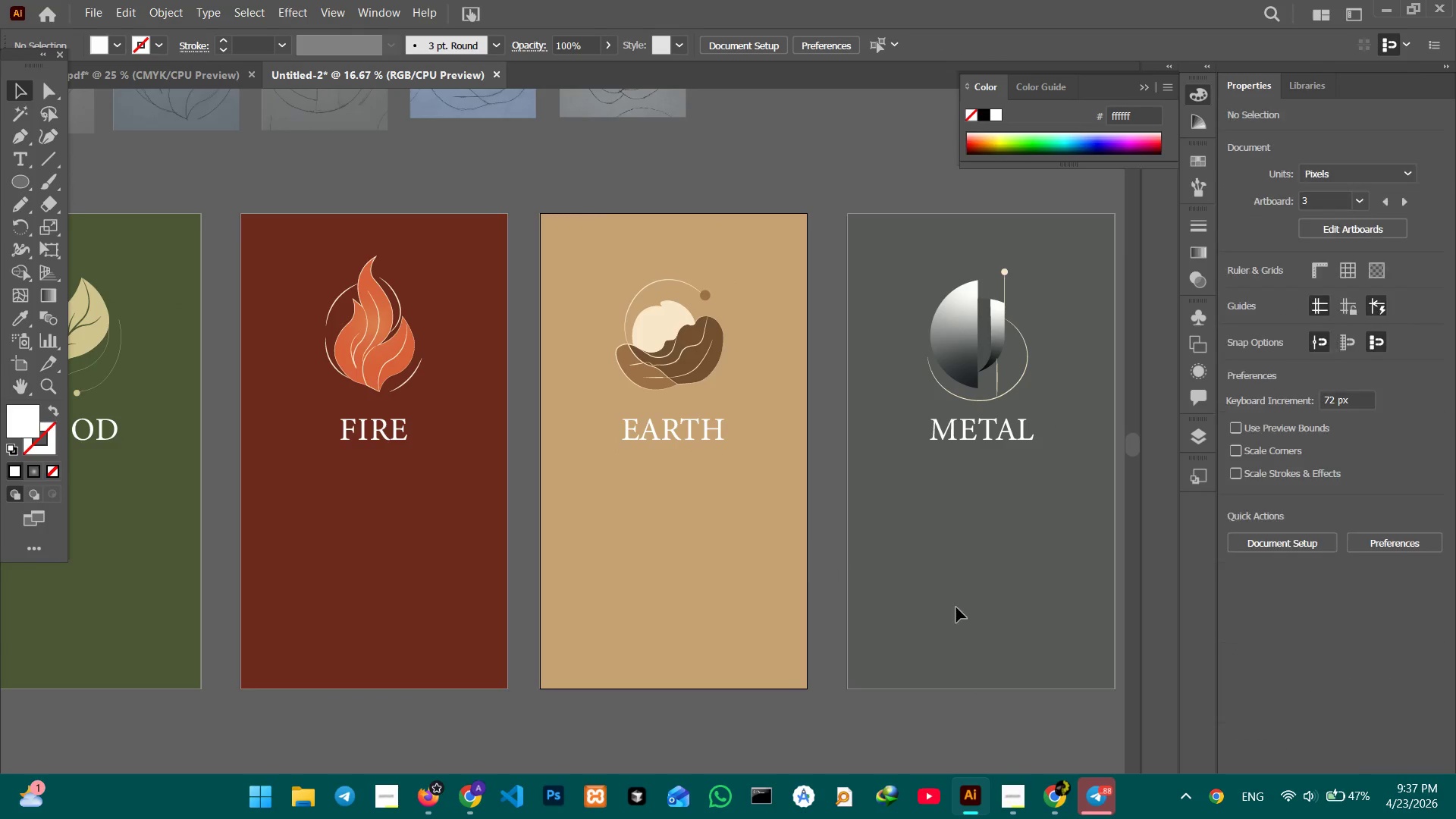 
hold_key(key=Space, duration=0.94)
 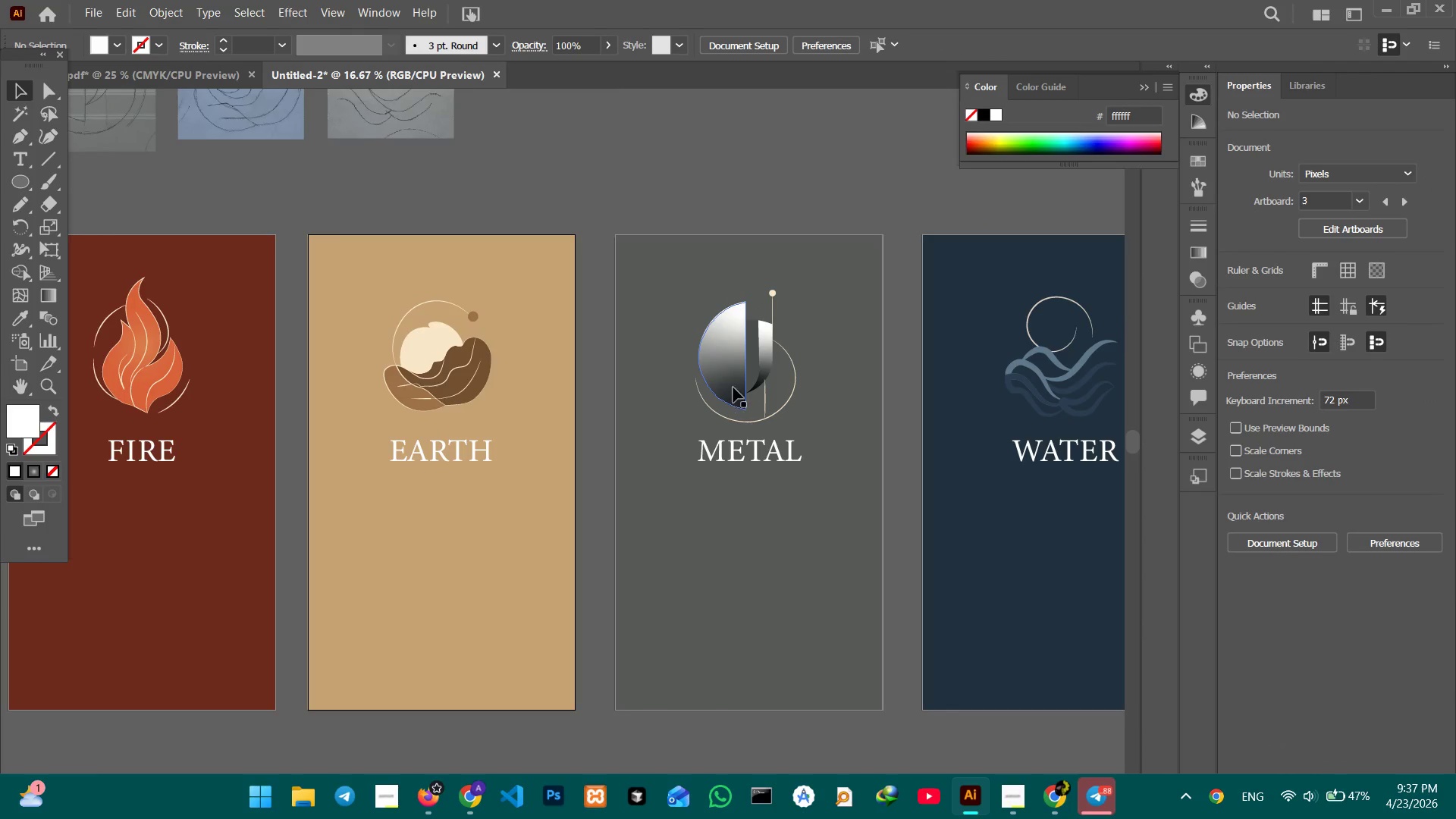 
left_click_drag(start_coordinate=[962, 613], to_coordinate=[730, 635])
 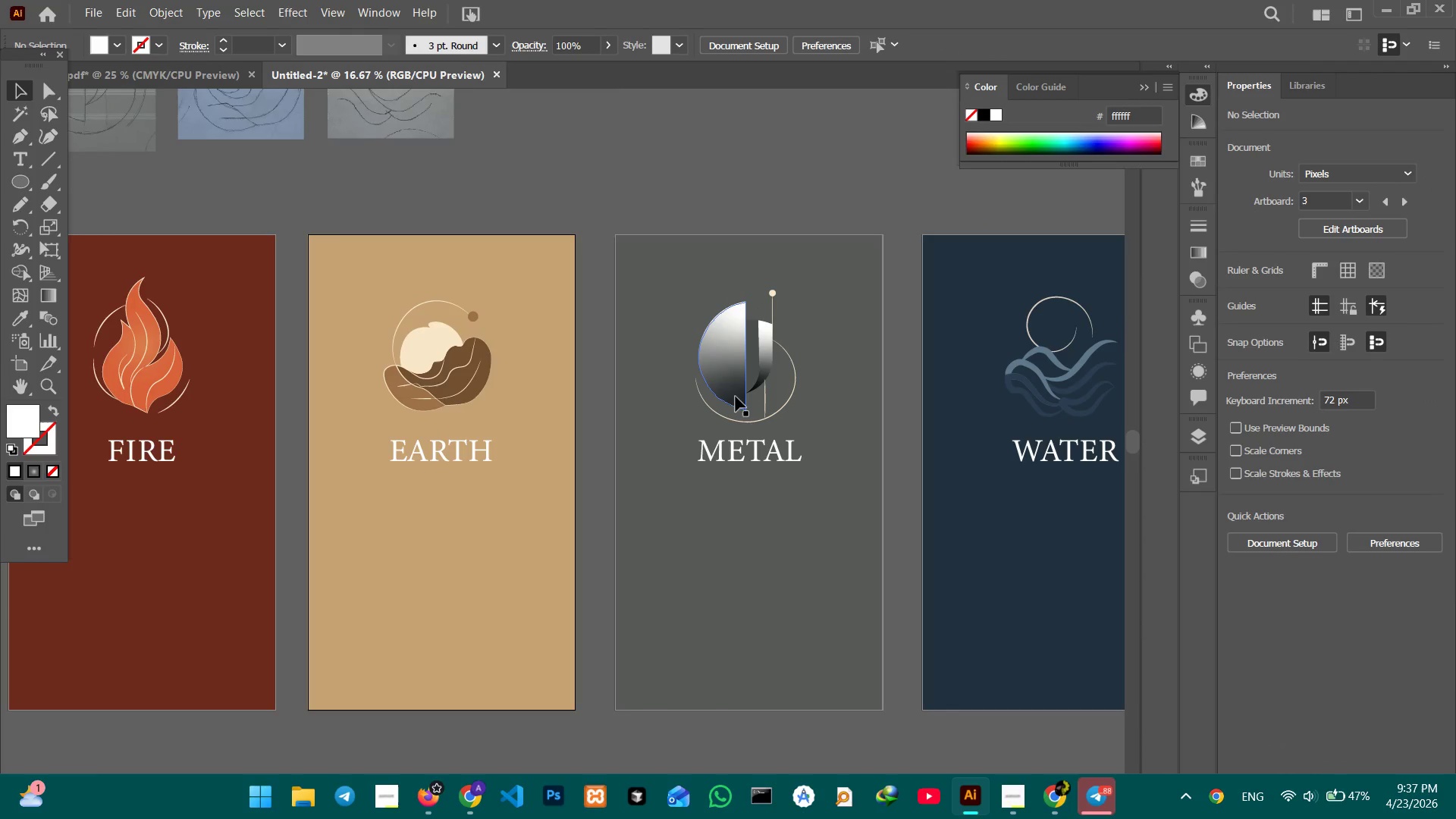 
left_click([733, 384])
 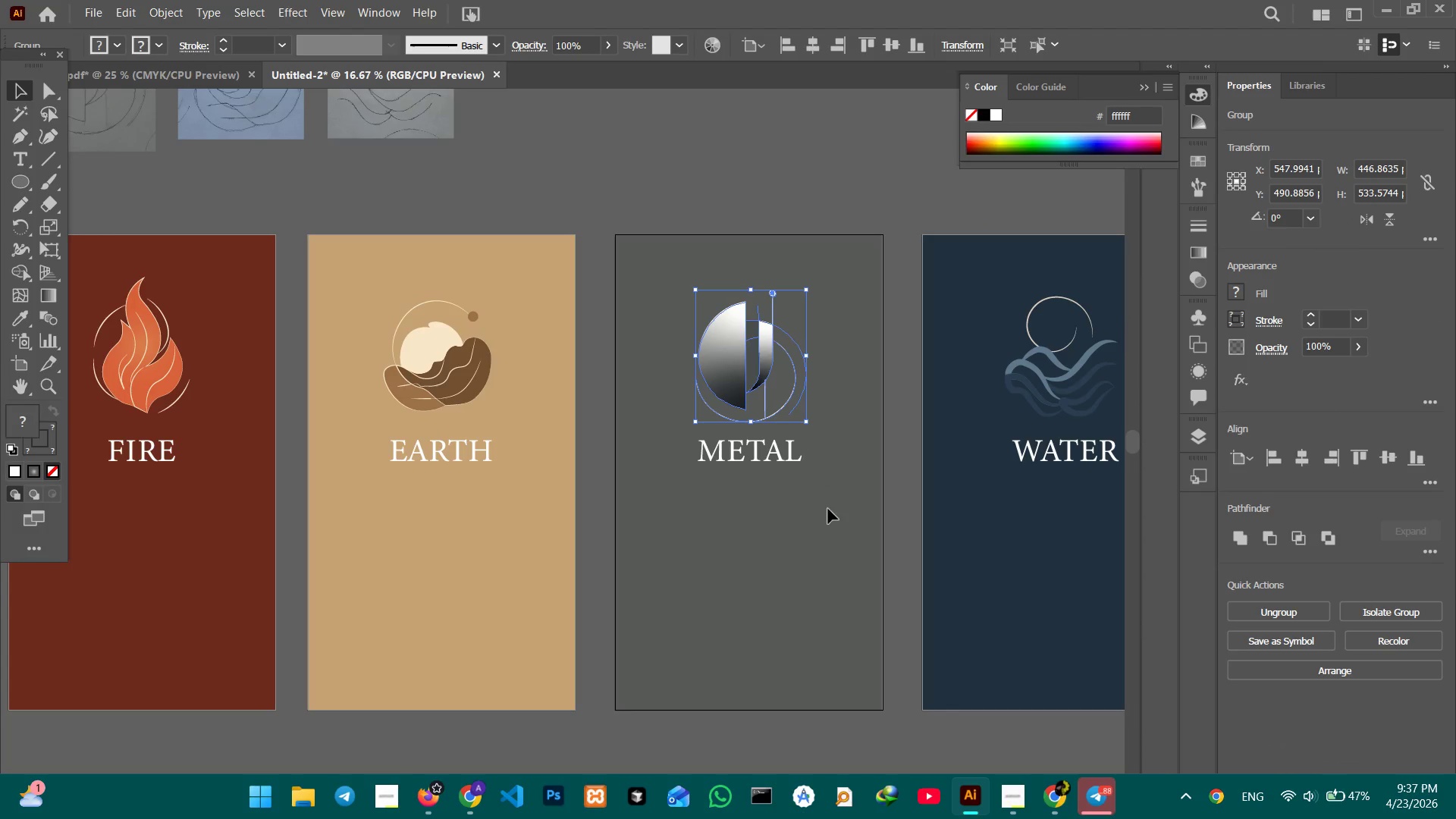 
hold_key(key=Space, duration=1.28)
 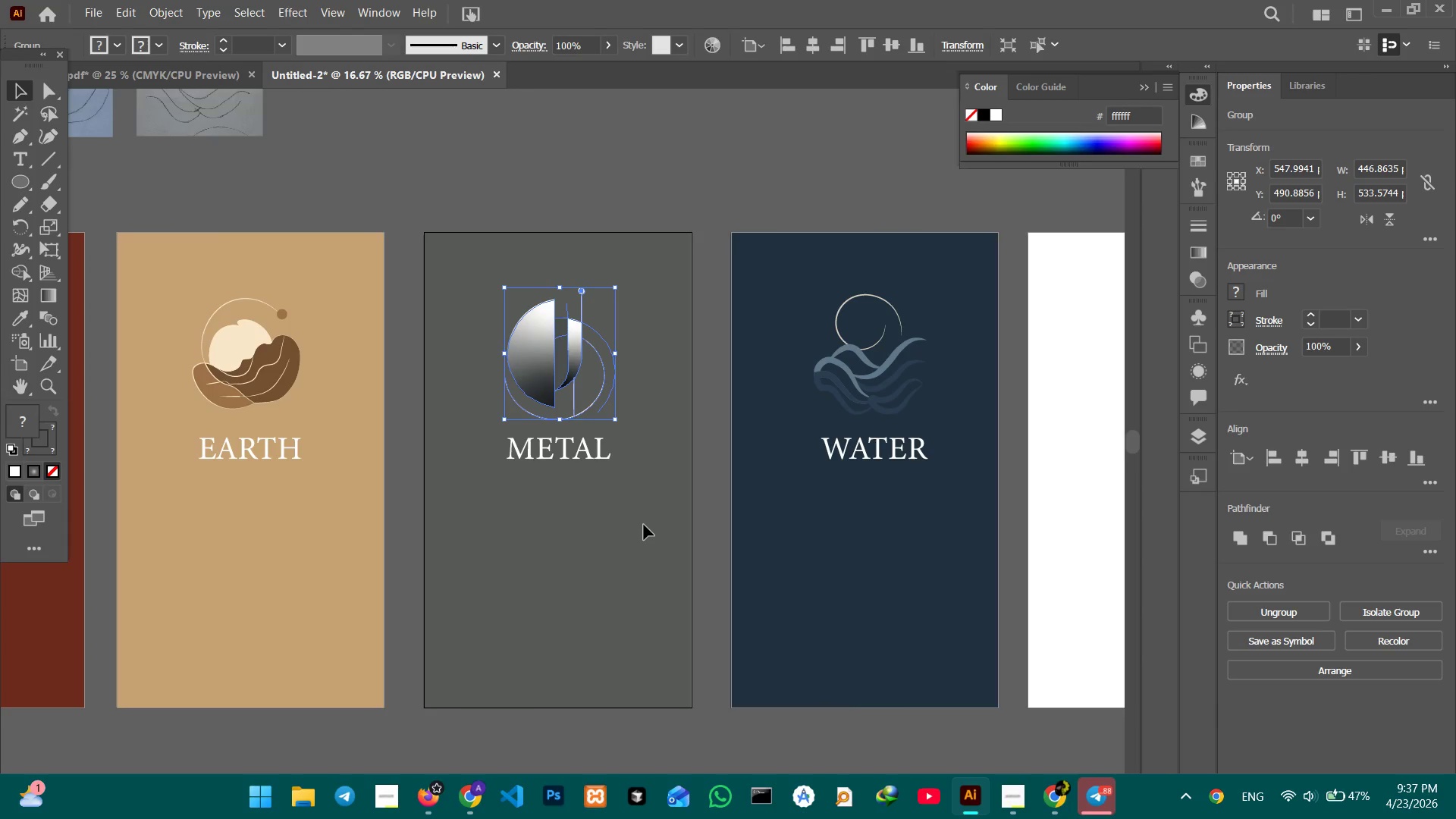 
left_click_drag(start_coordinate=[827, 526], to_coordinate=[635, 523])
 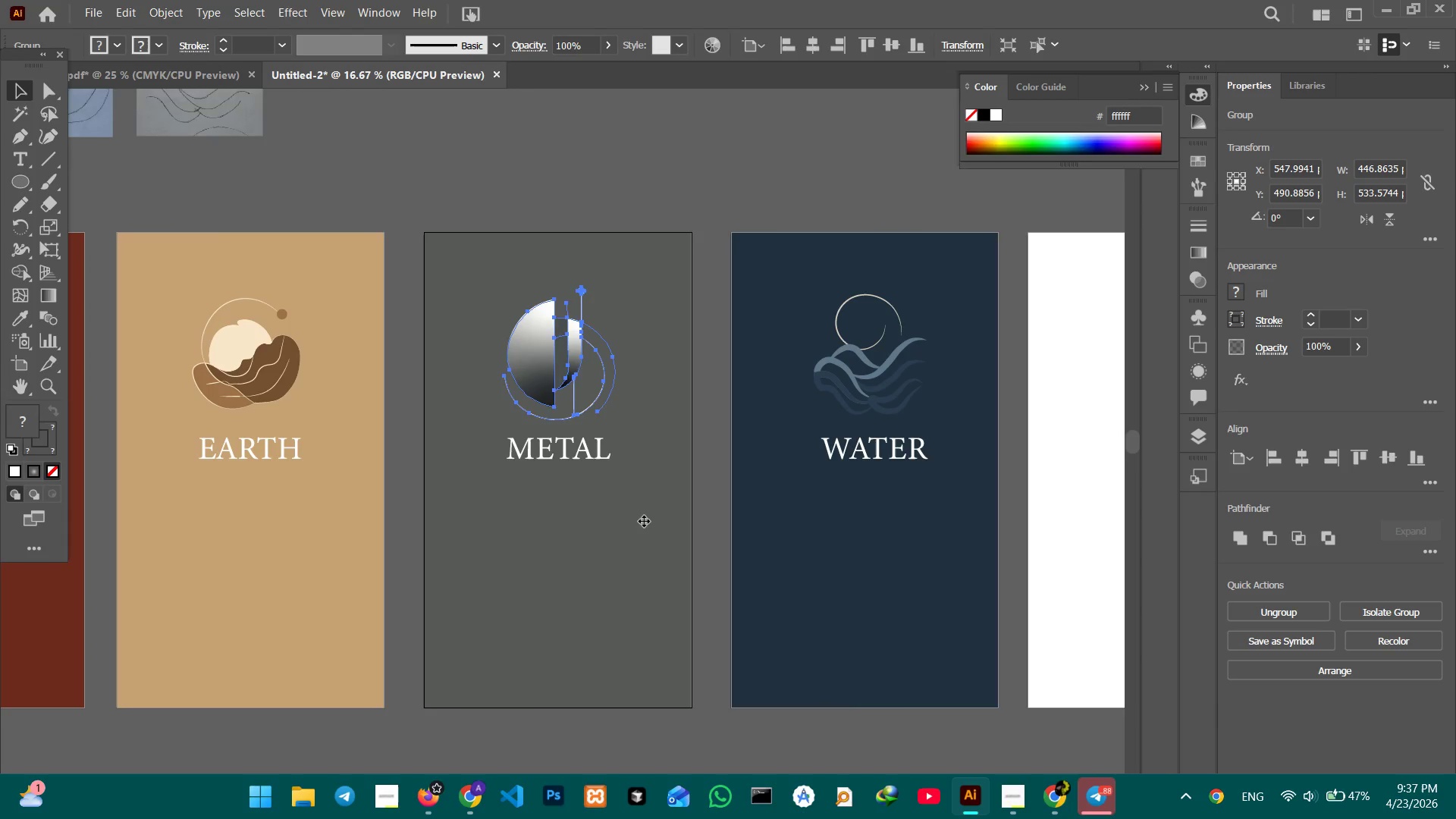 
hold_key(key=Space, duration=10.91)
 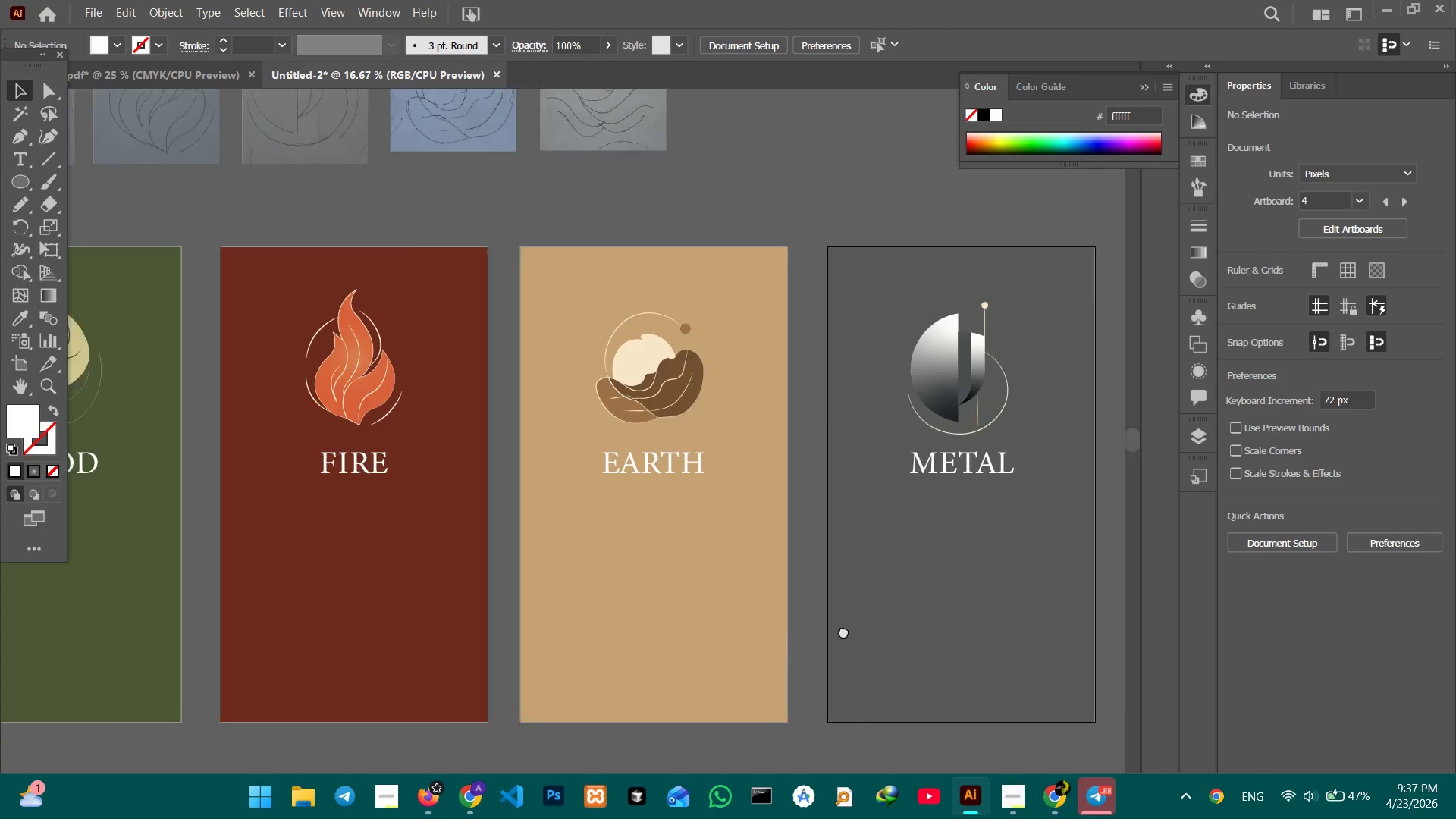 
left_click([725, 576])
 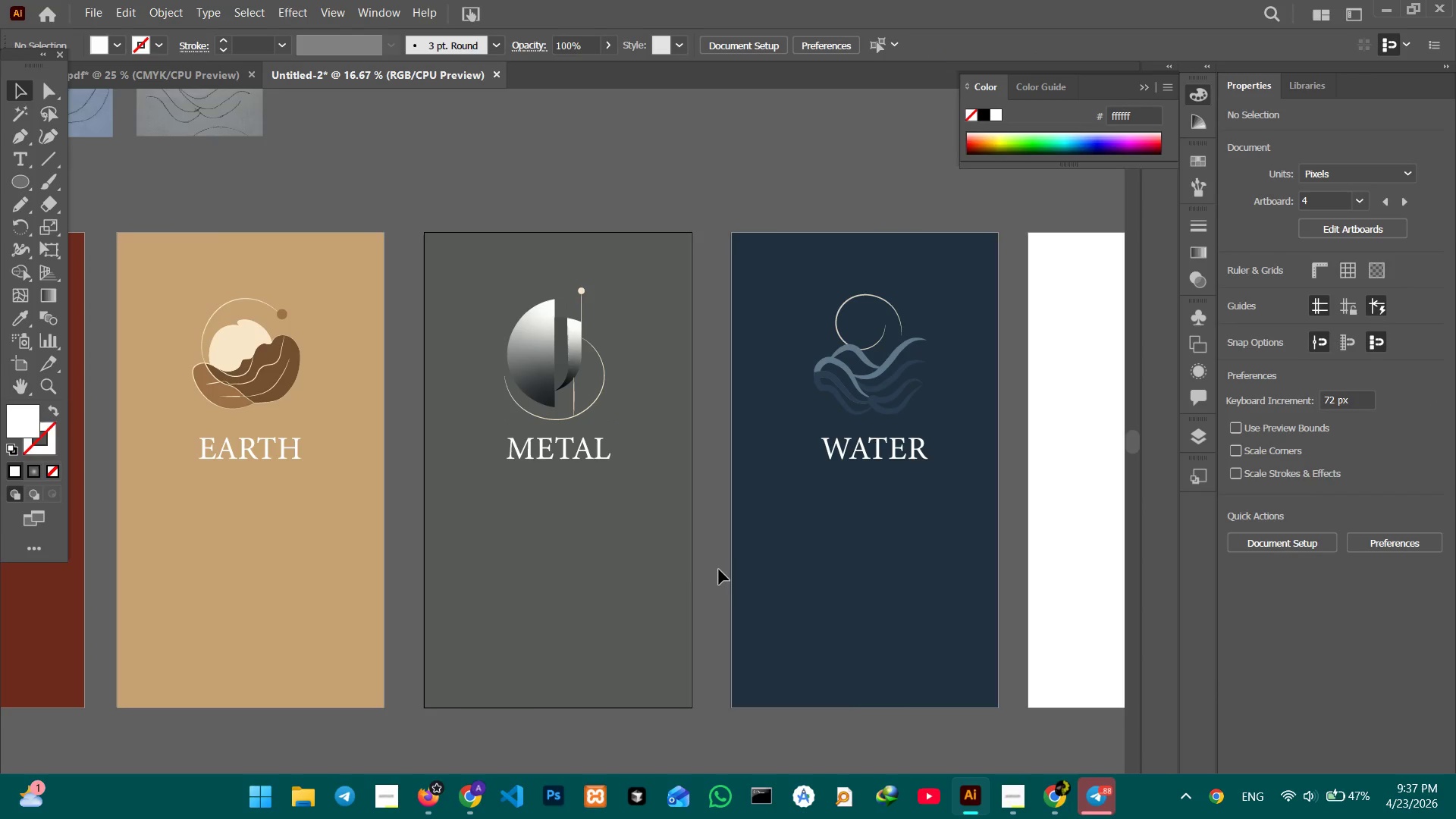 
hold_key(key=Space, duration=1.28)
 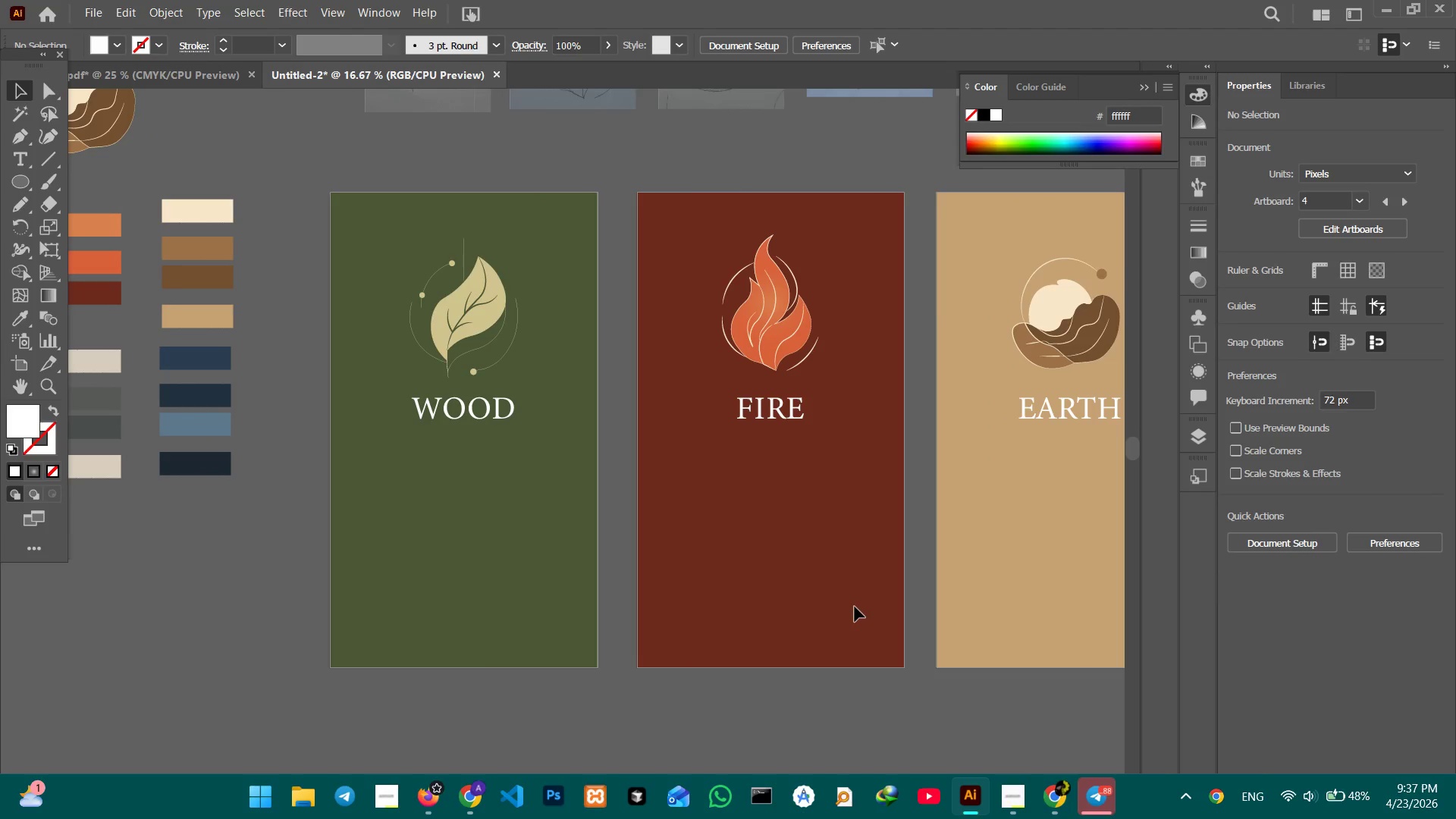 
left_click_drag(start_coordinate=[360, 624], to_coordinate=[1076, 592])
 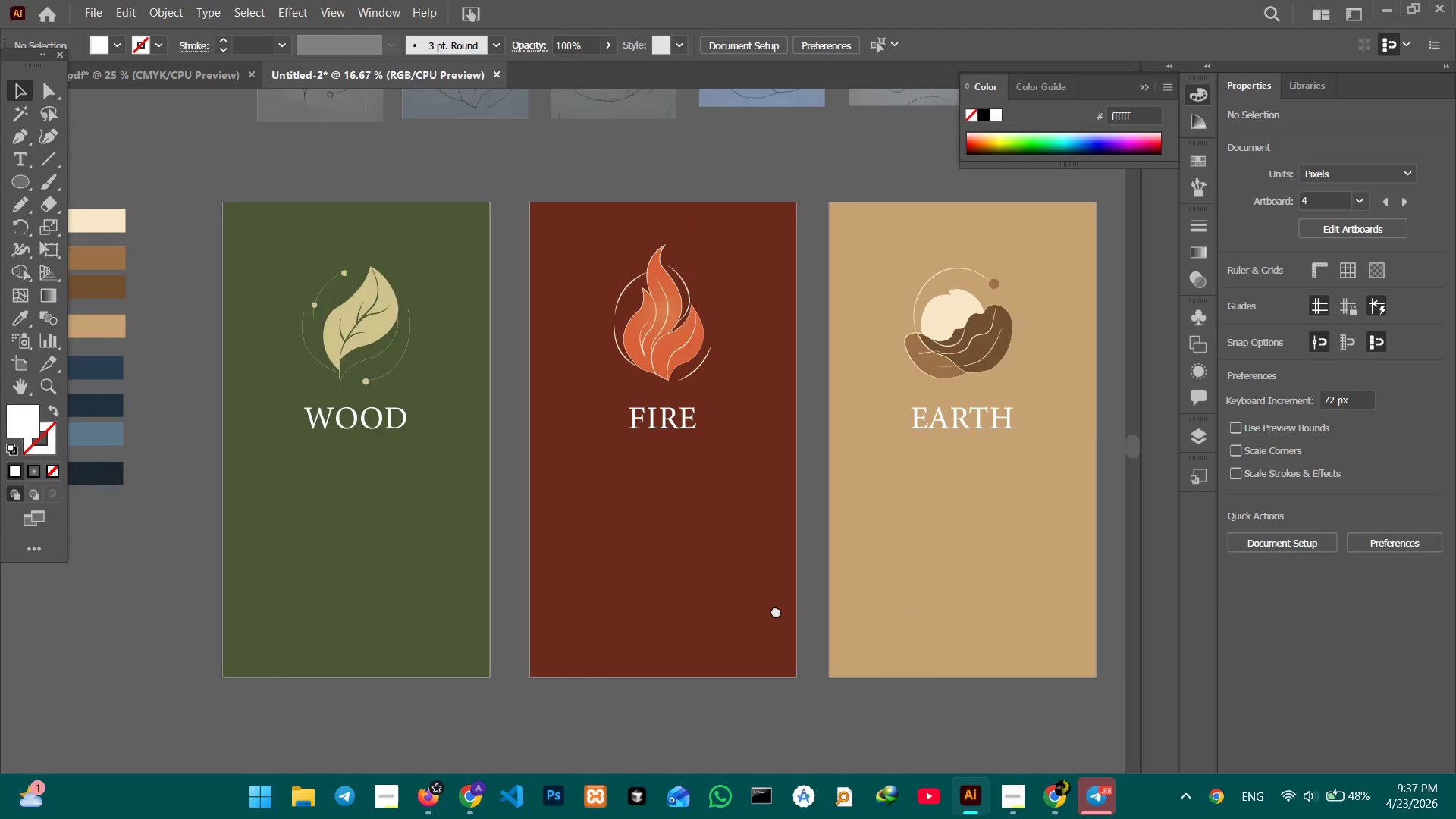 
left_click_drag(start_coordinate=[776, 610], to_coordinate=[881, 600])
 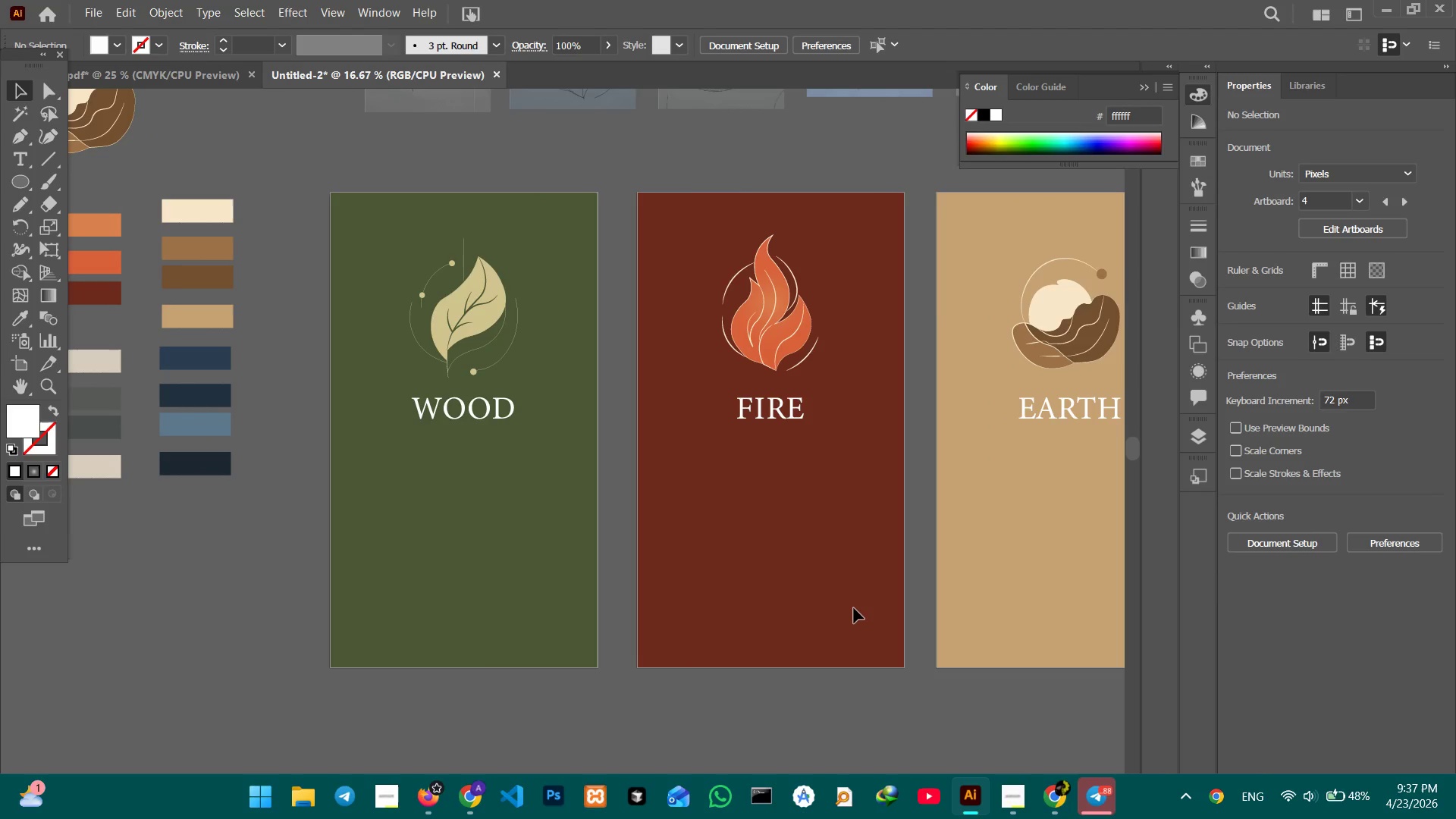 
wait(11.42)
 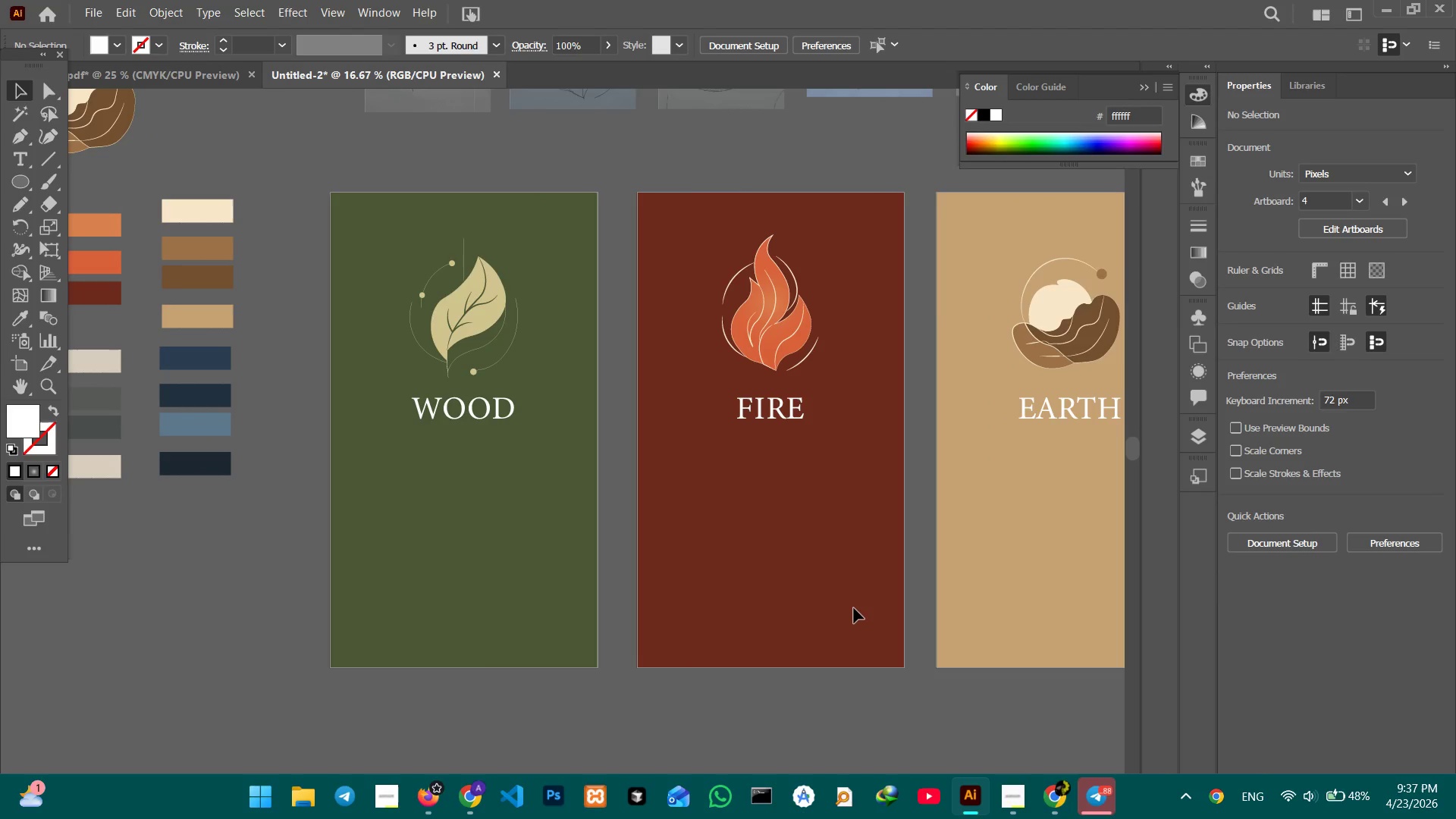 
left_click([378, 427])
 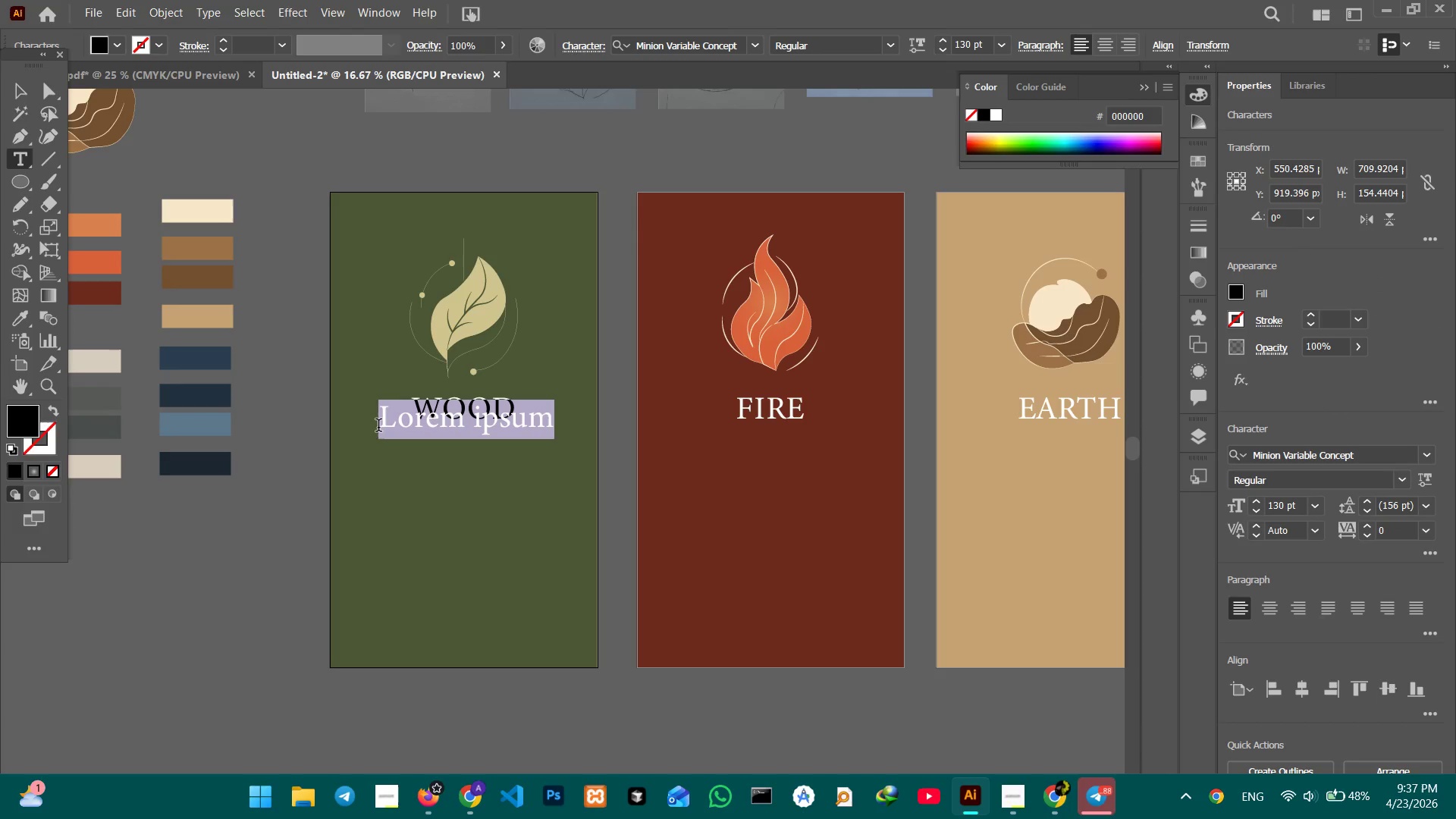 
type(growth.fe)
key(Backspace)
type(lexibility.vison)
 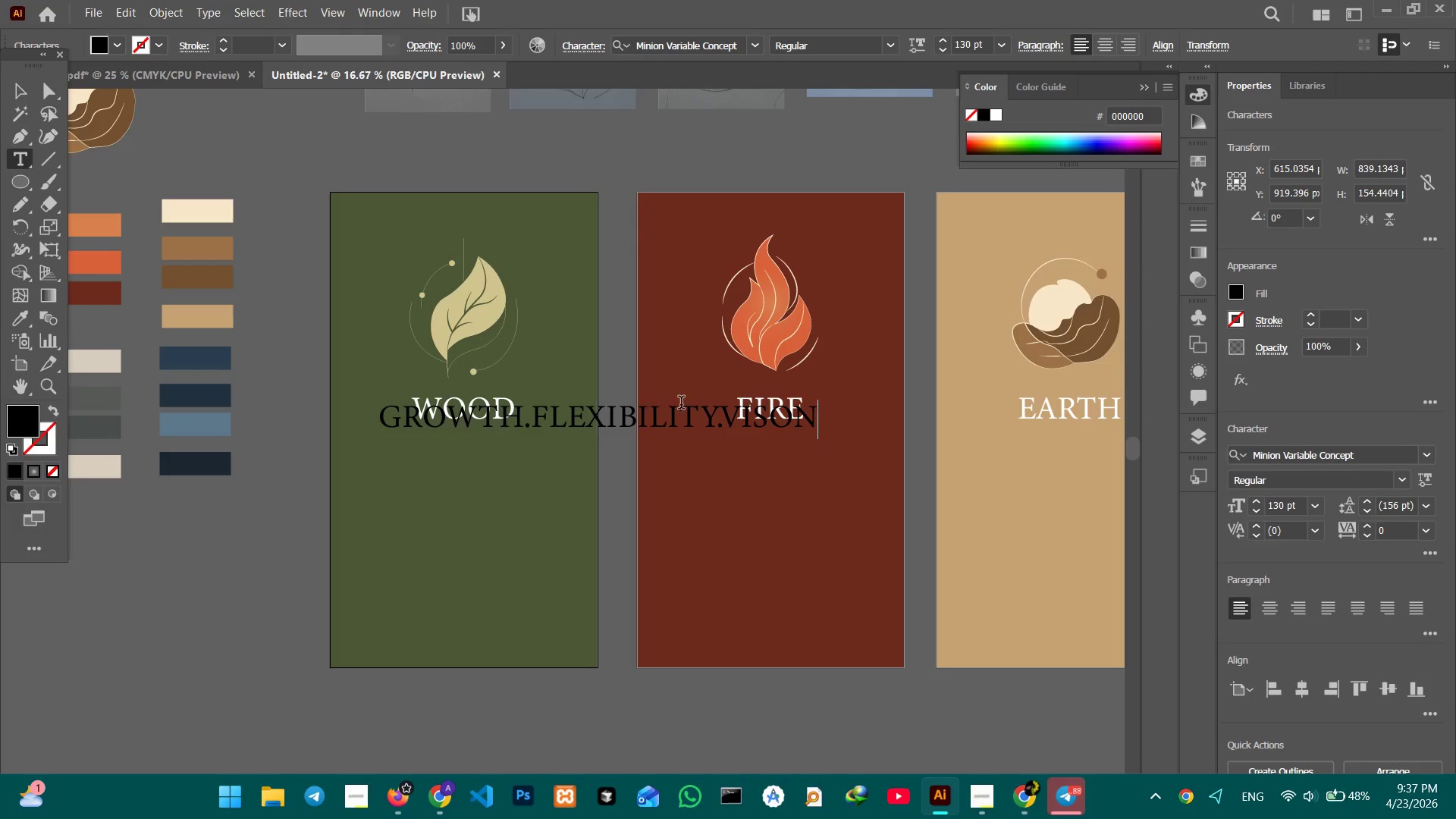 
left_click([723, 416])
 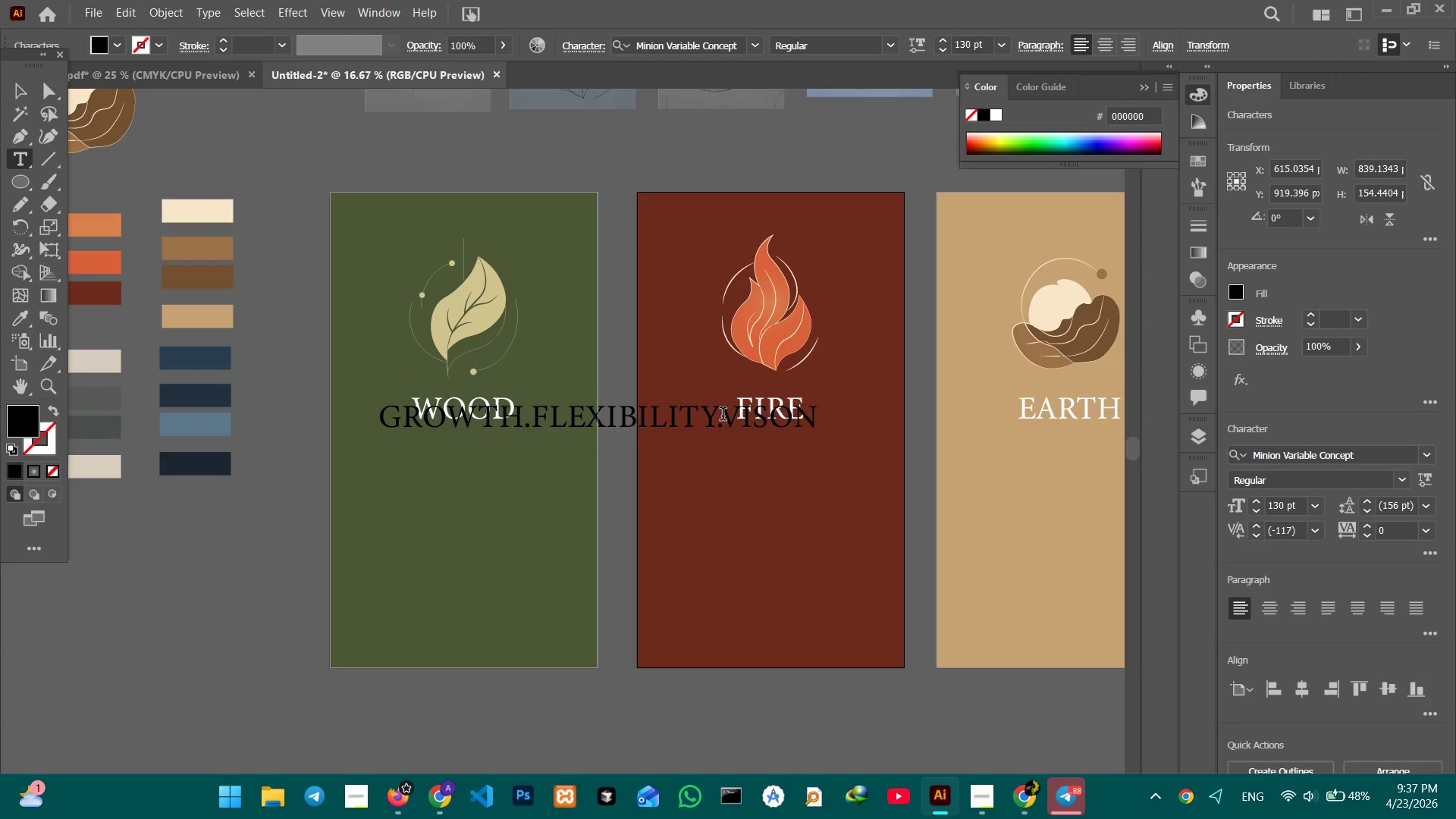 
key(Space)
 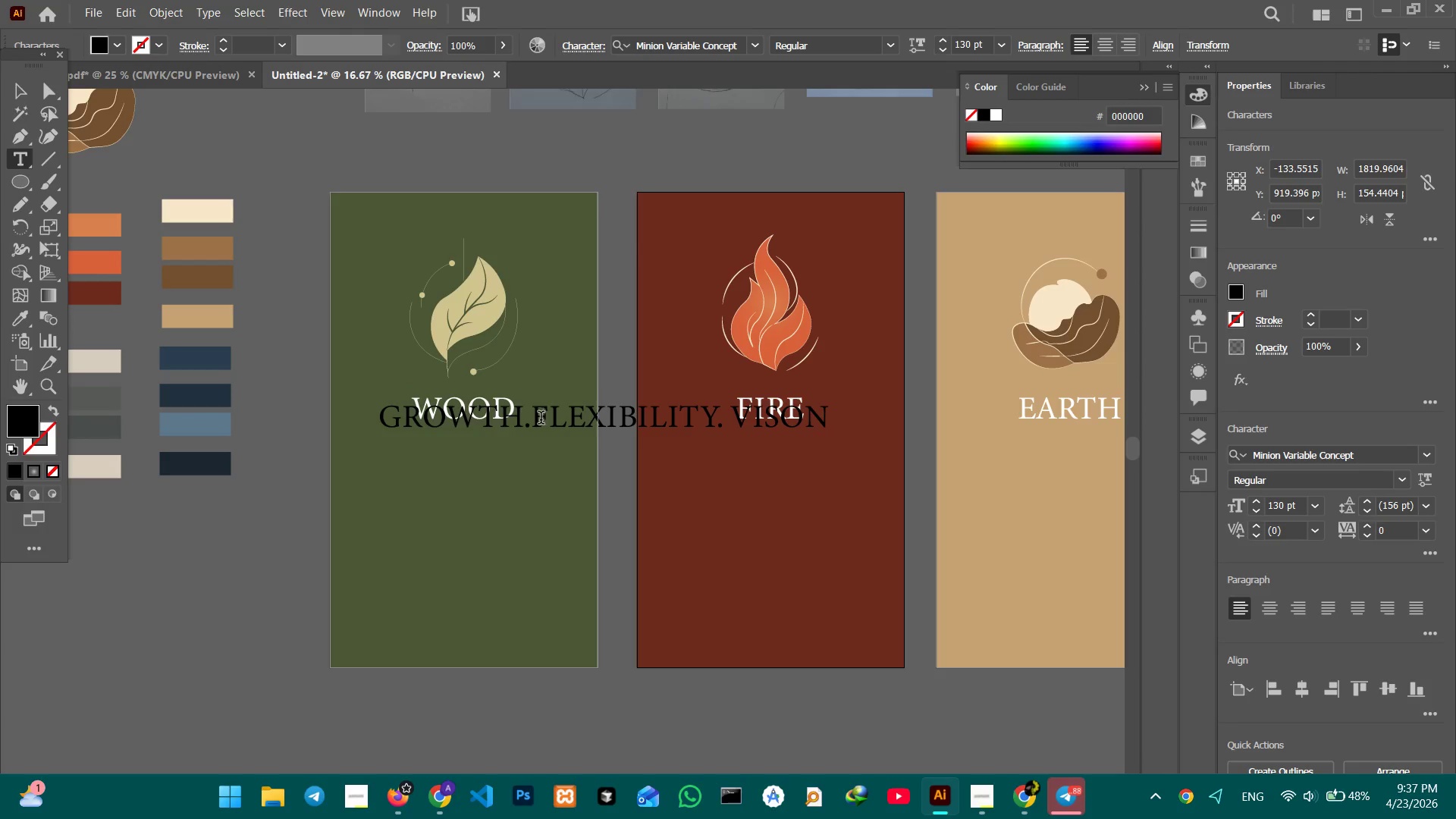 
left_click([535, 419])
 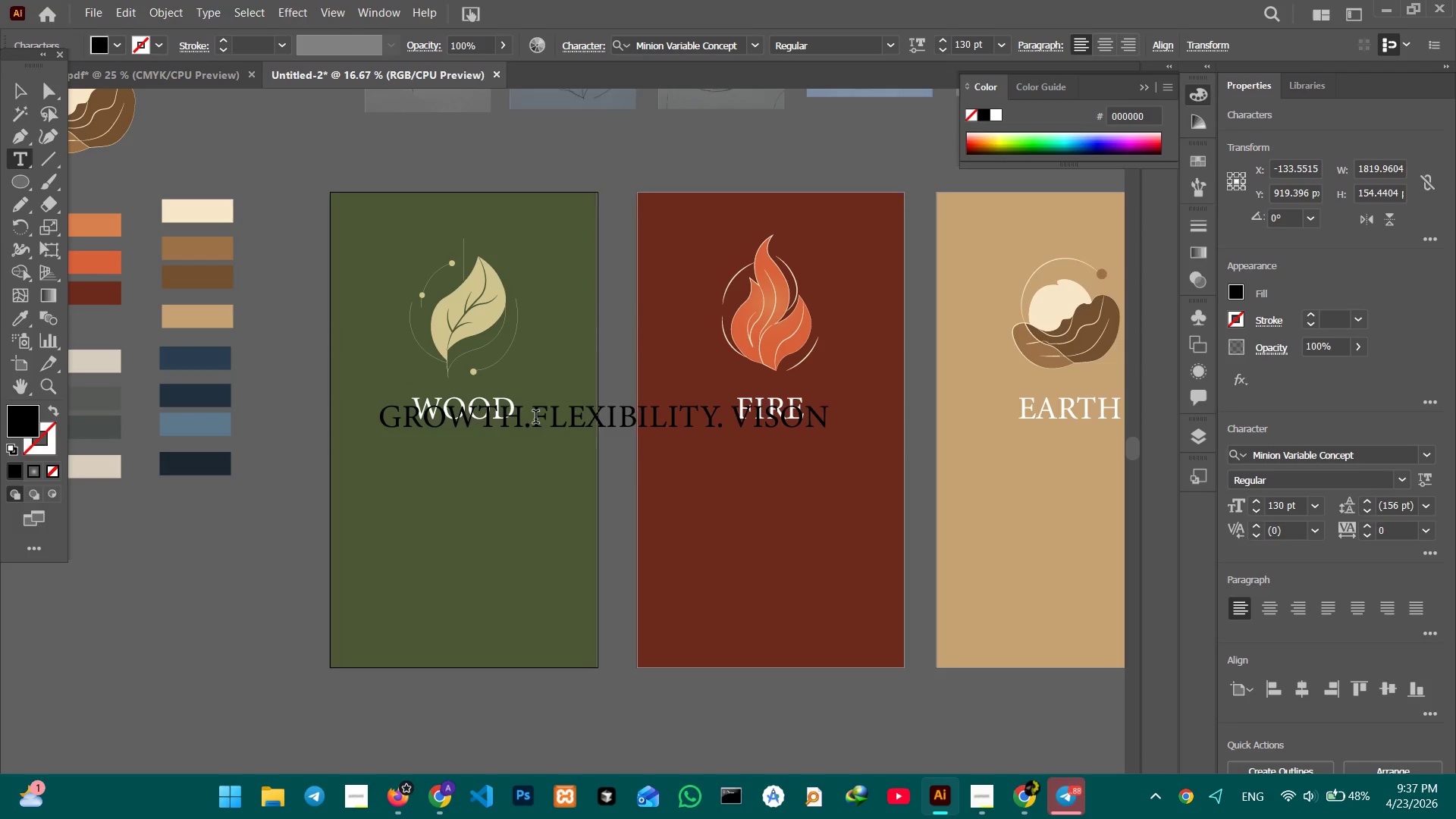 
key(Space)
 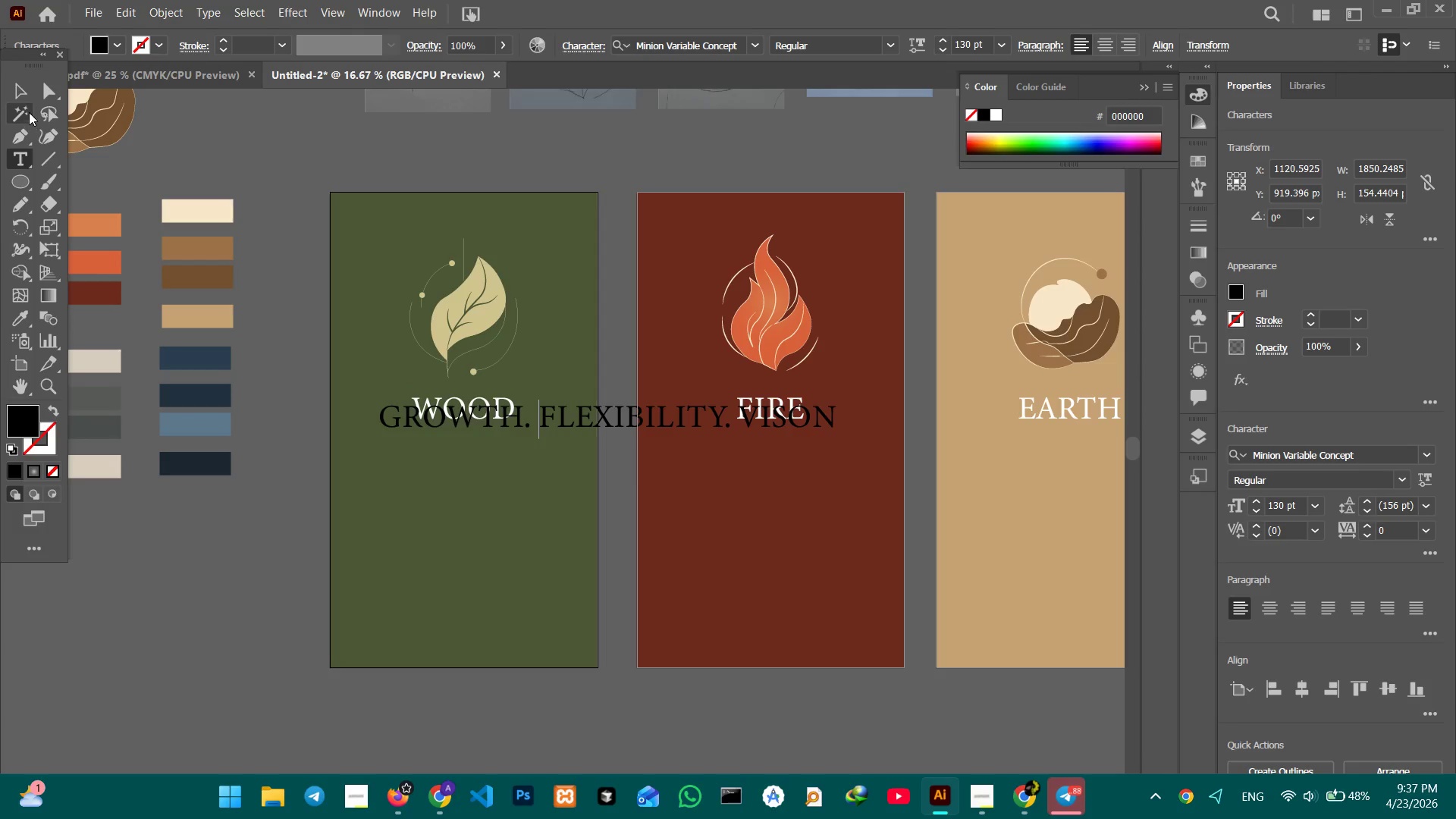 
left_click([24, 92])
 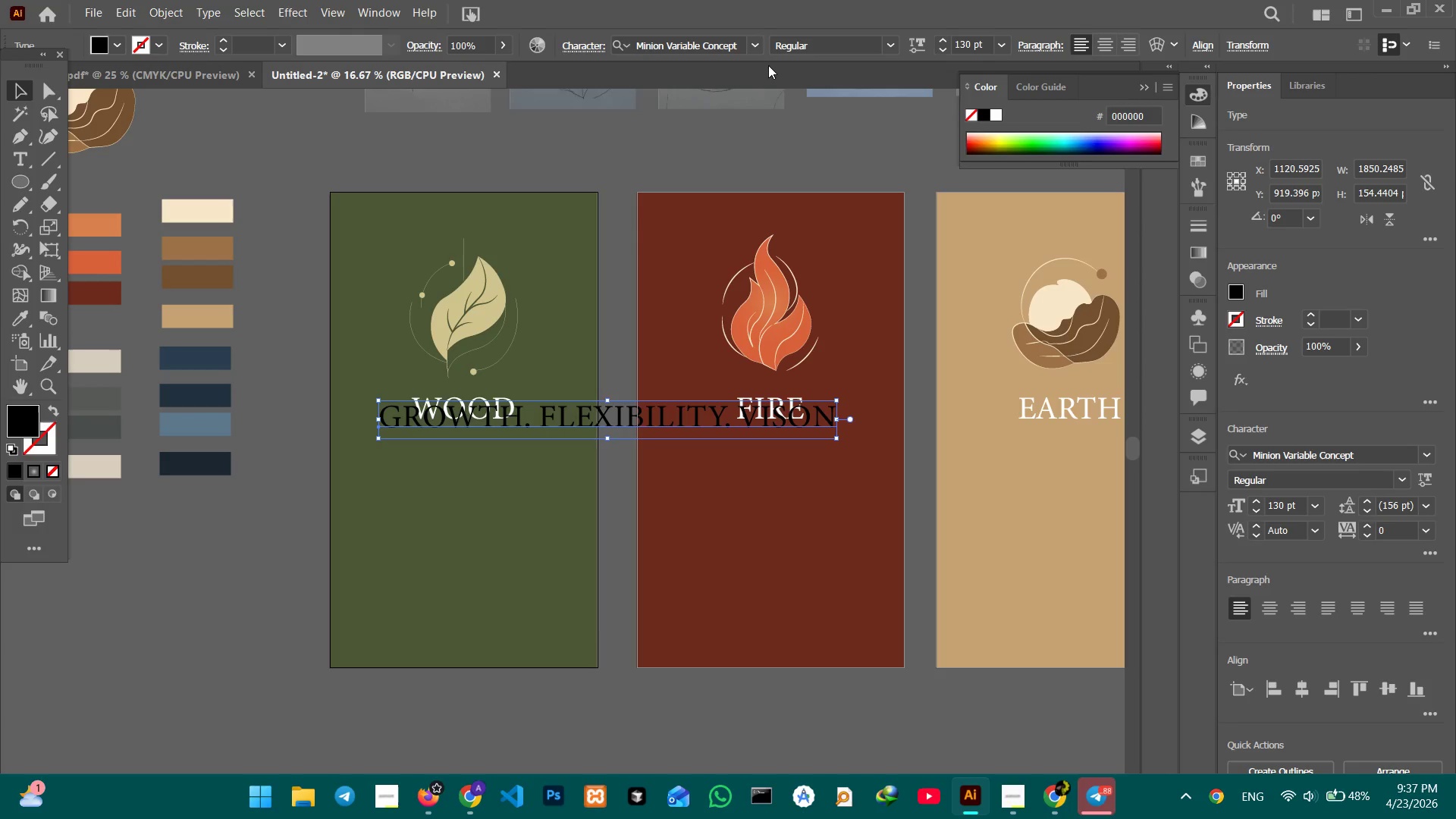 
left_click([752, 44])
 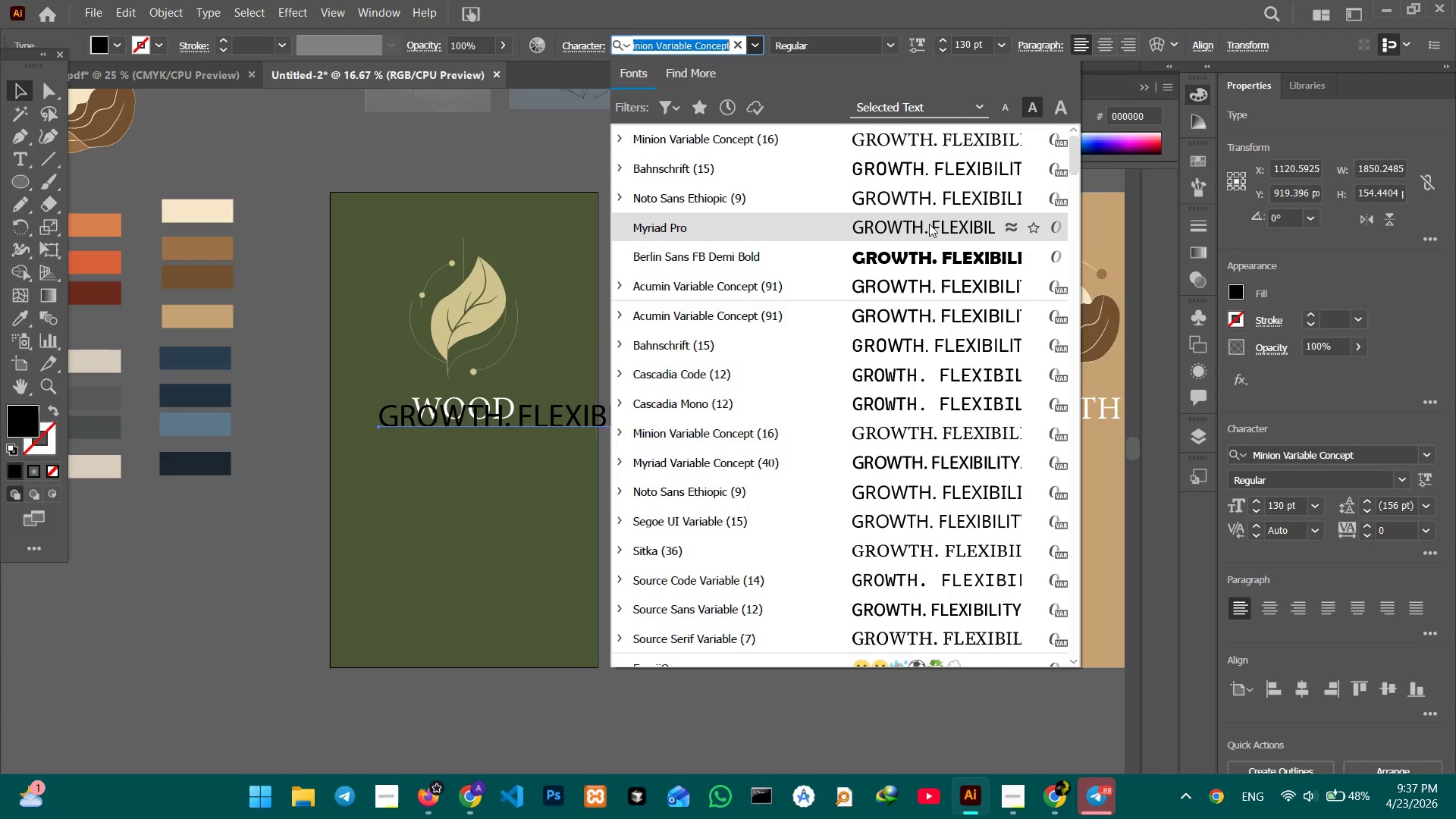 
left_click([931, 168])
 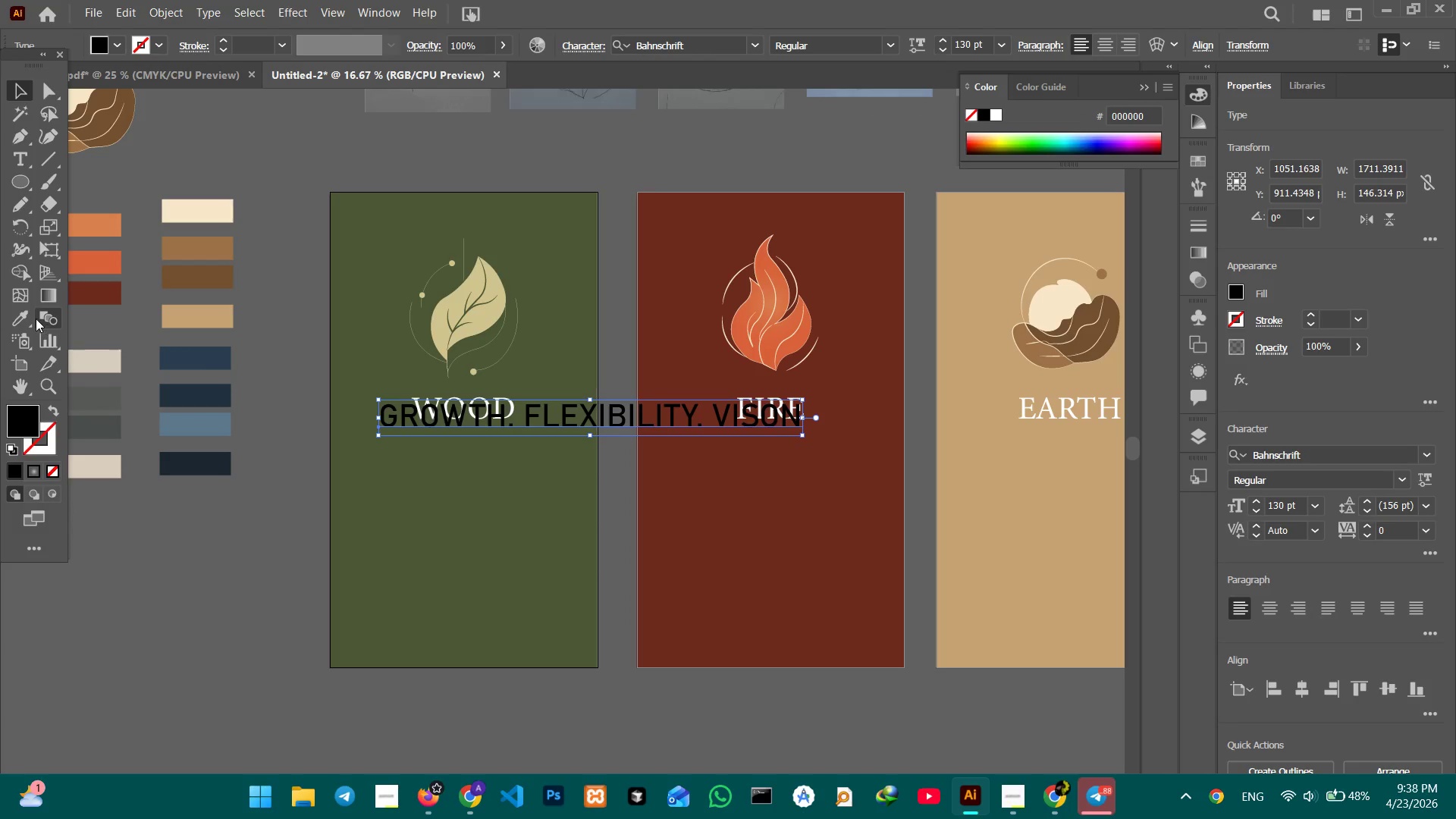 
left_click_drag(start_coordinate=[24, 319], to_coordinate=[28, 320])
 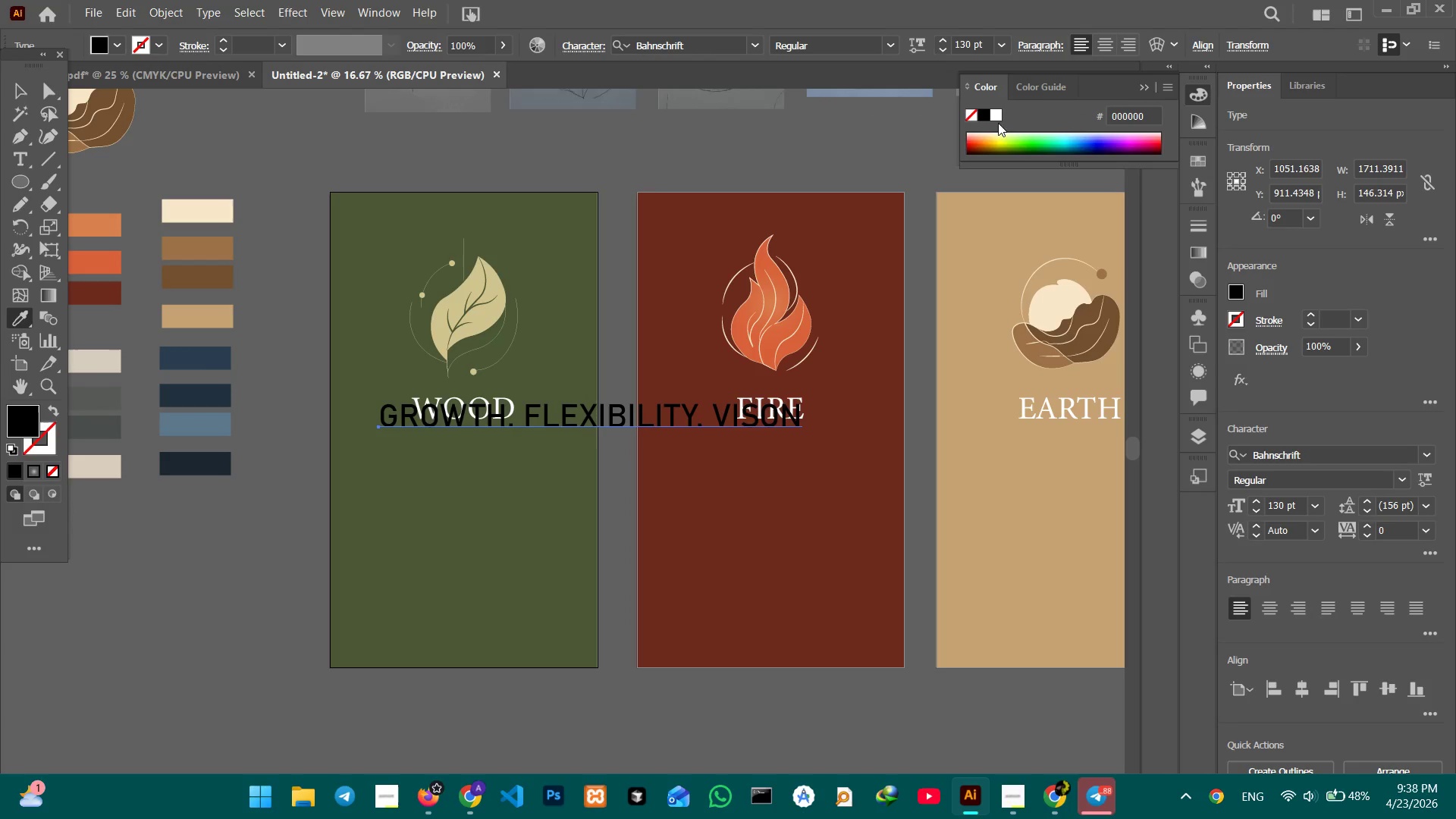 
left_click([998, 118])
 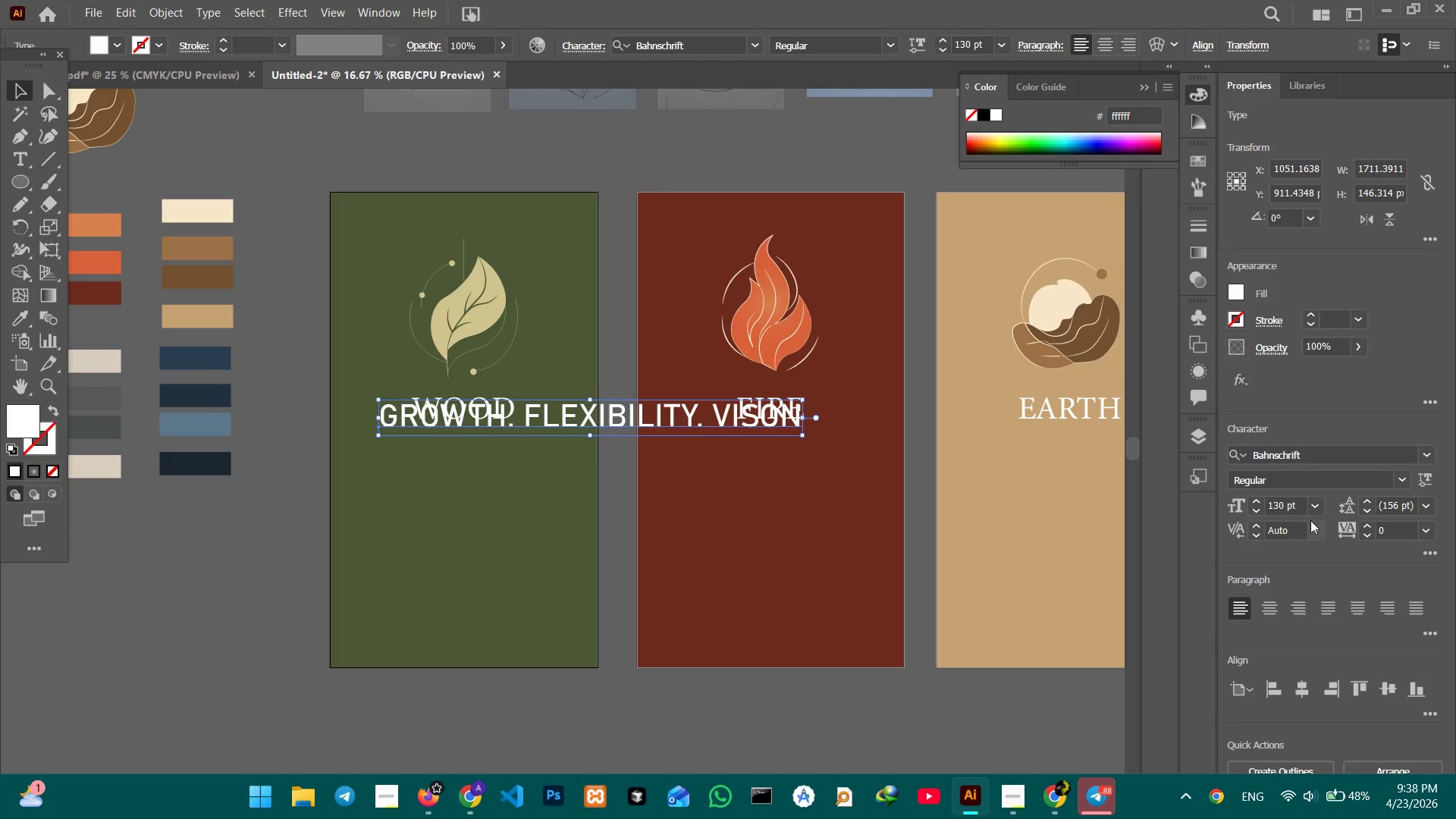 
left_click_drag(start_coordinate=[1286, 508], to_coordinate=[1197, 507])
 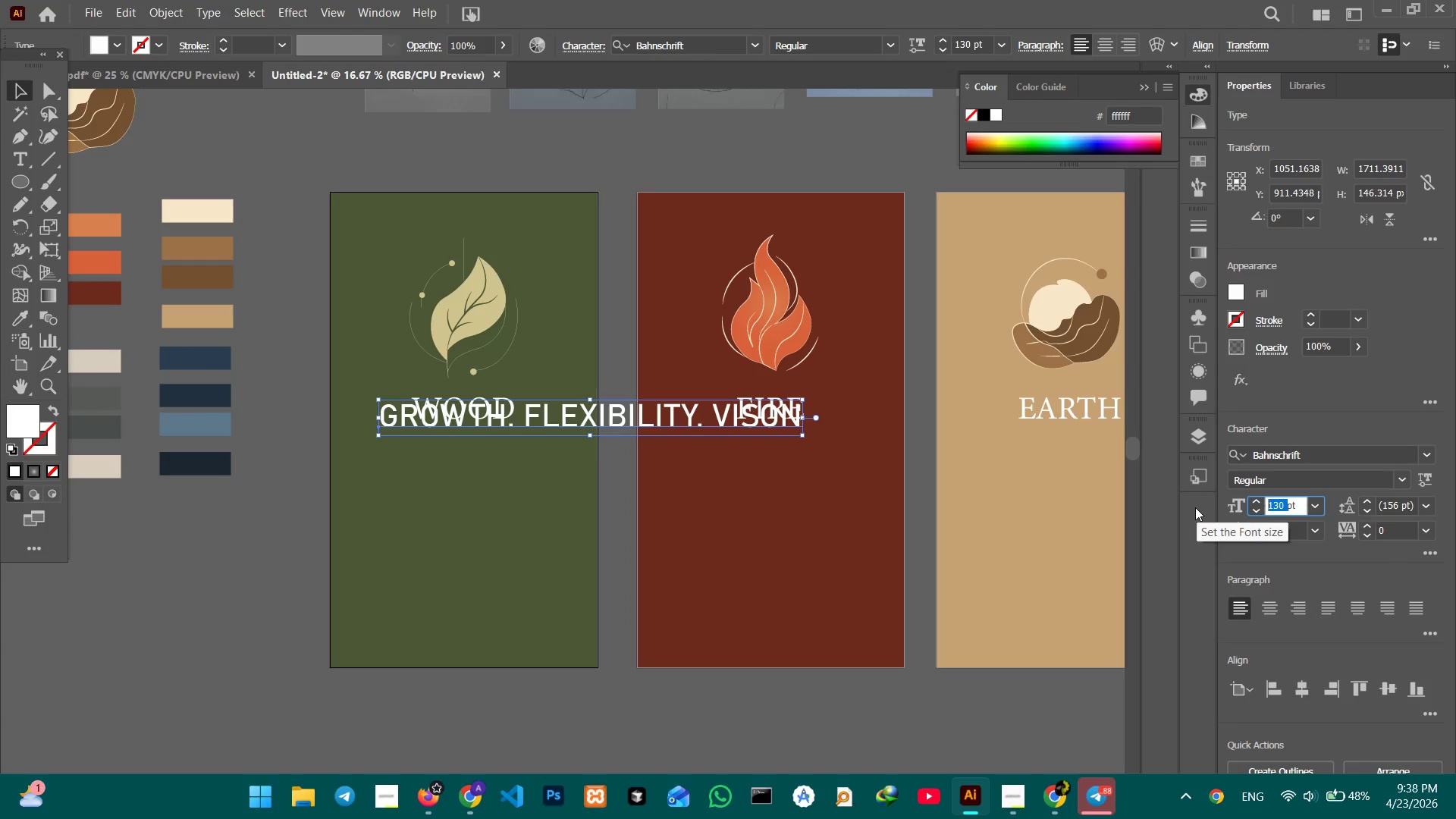 
key(Numpad6)
 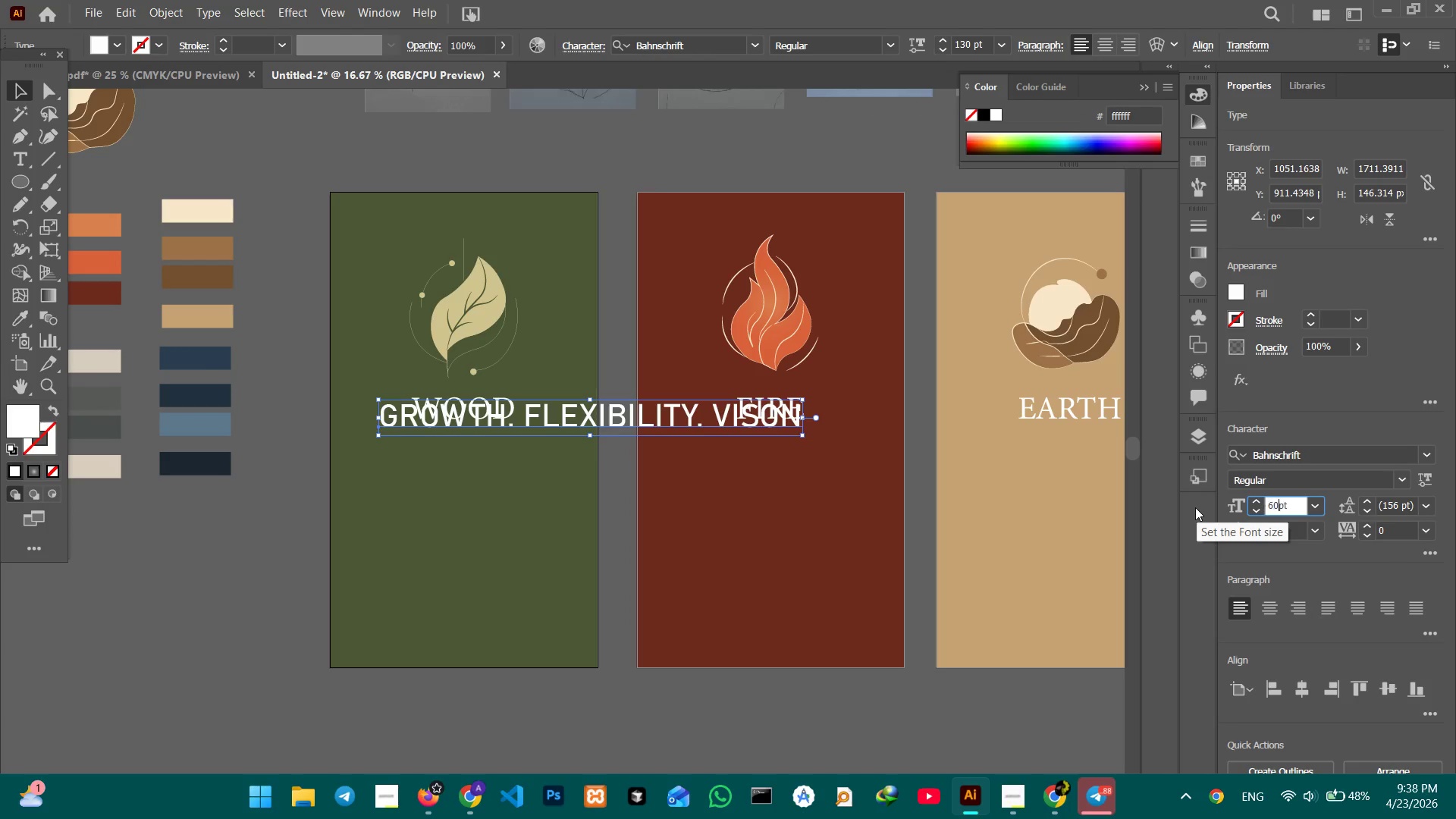 
key(Numpad0)
 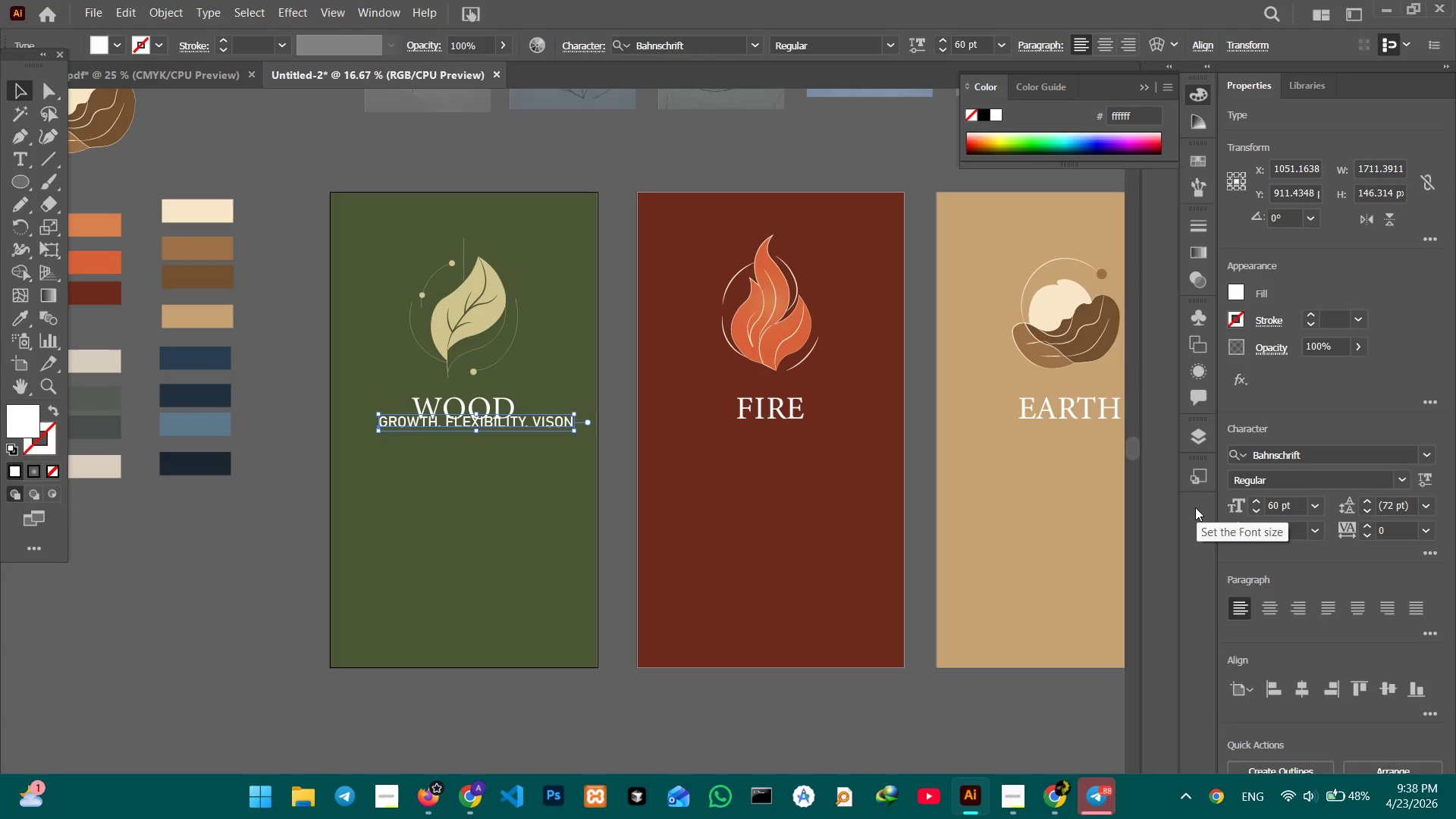 
key(Enter)
 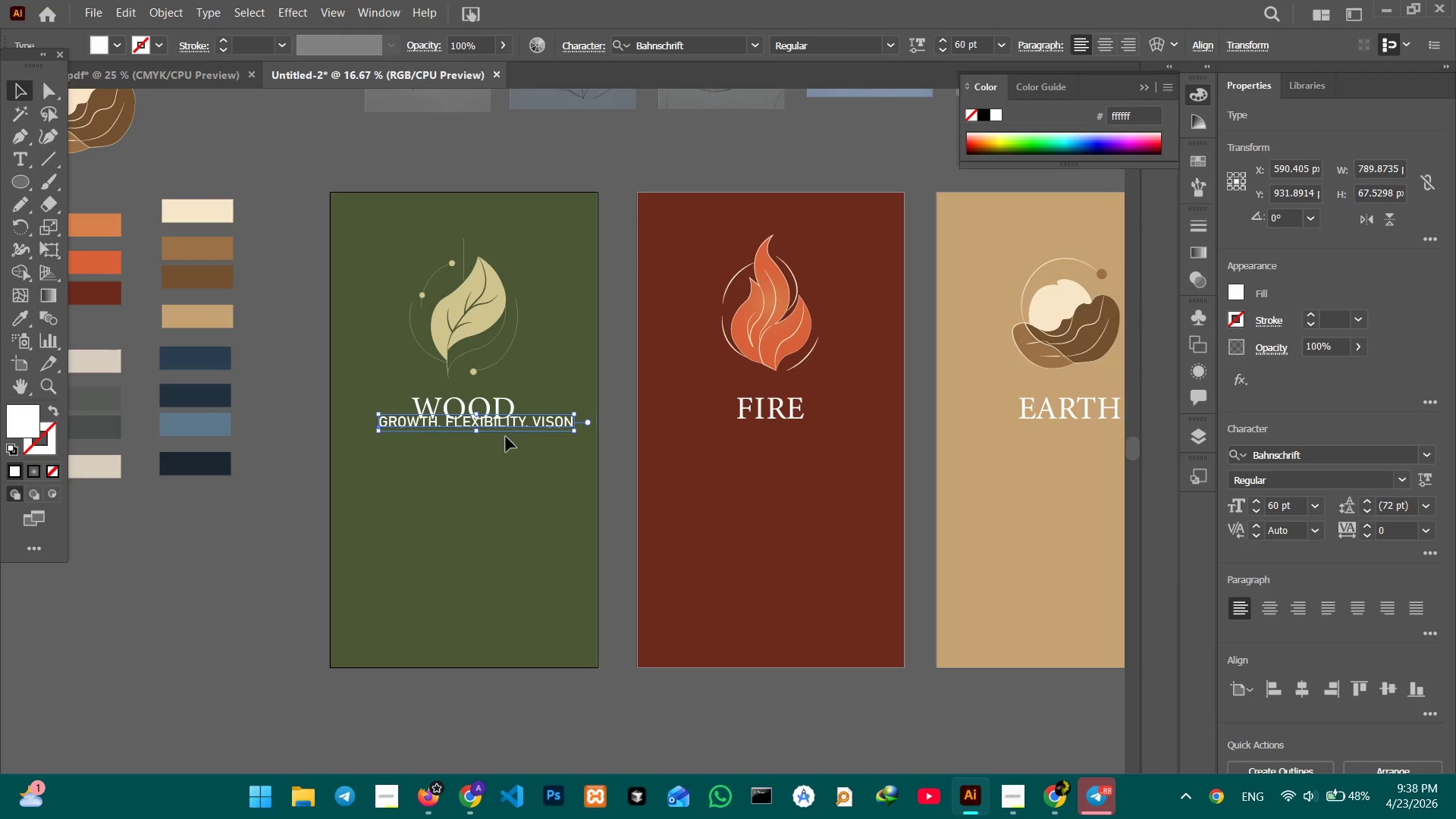 
left_click_drag(start_coordinate=[507, 428], to_coordinate=[507, 447])
 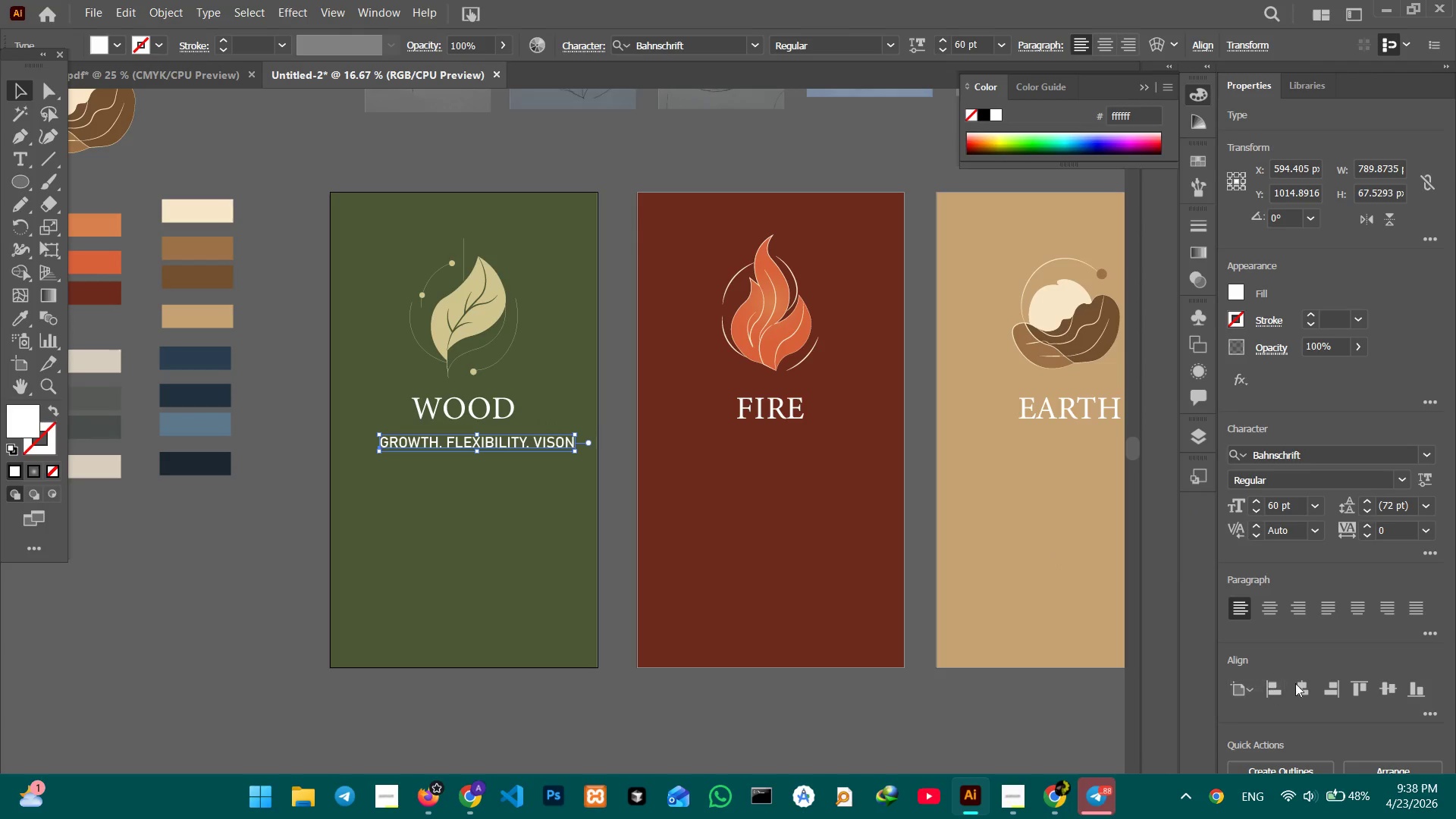 
left_click([1306, 683])
 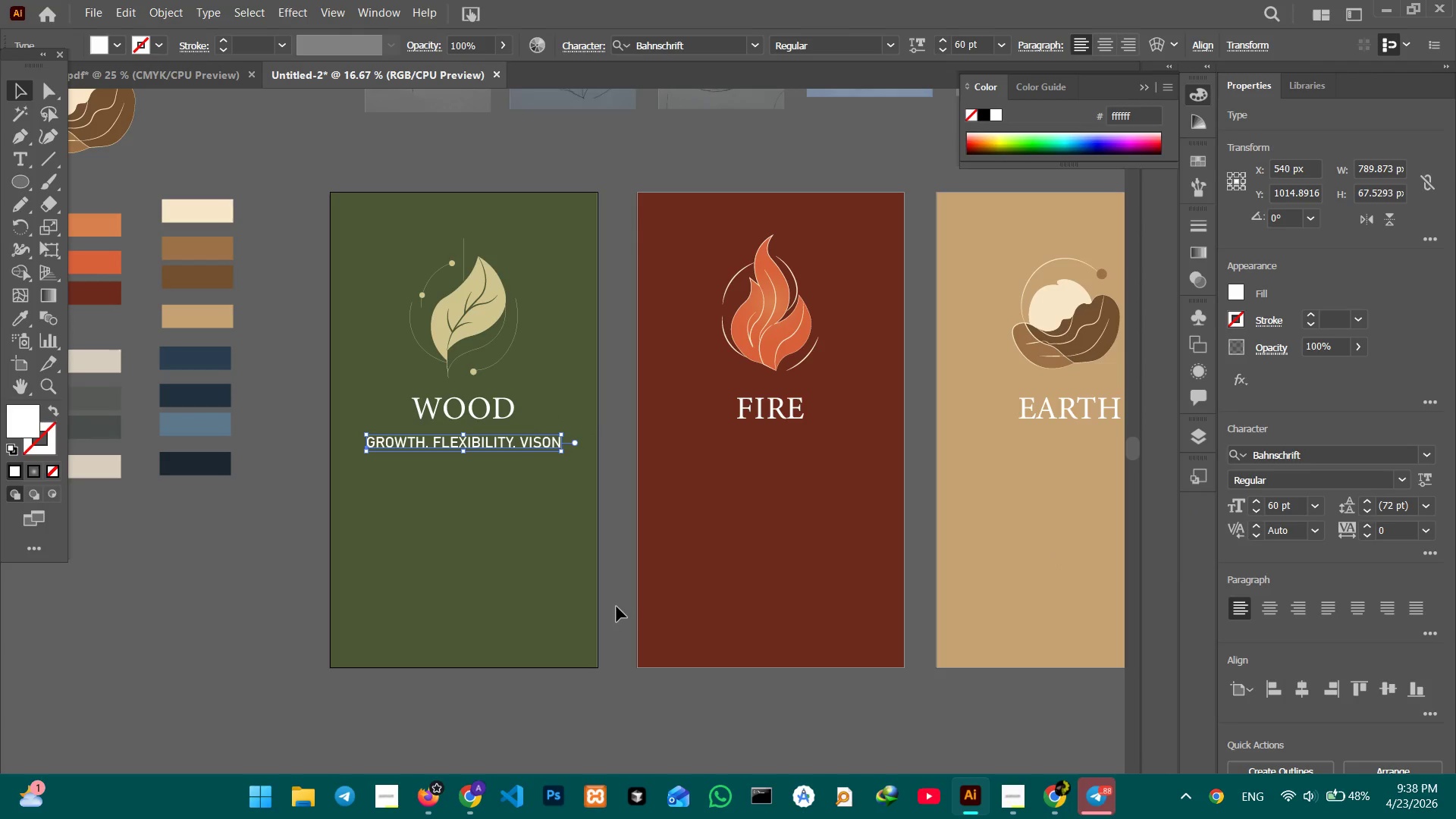 
wait(8.78)
 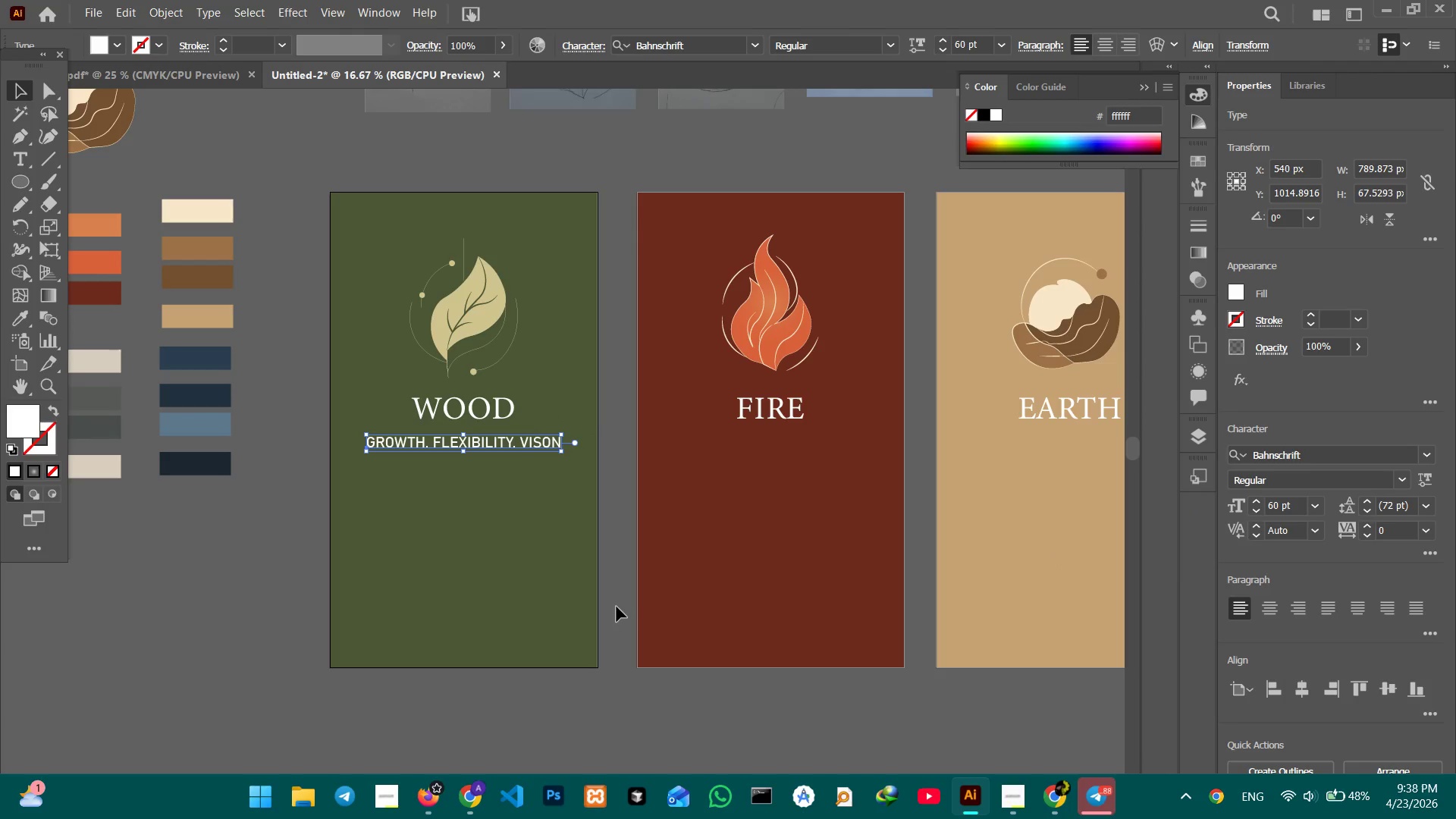 
key(Control+ControlLeft)
 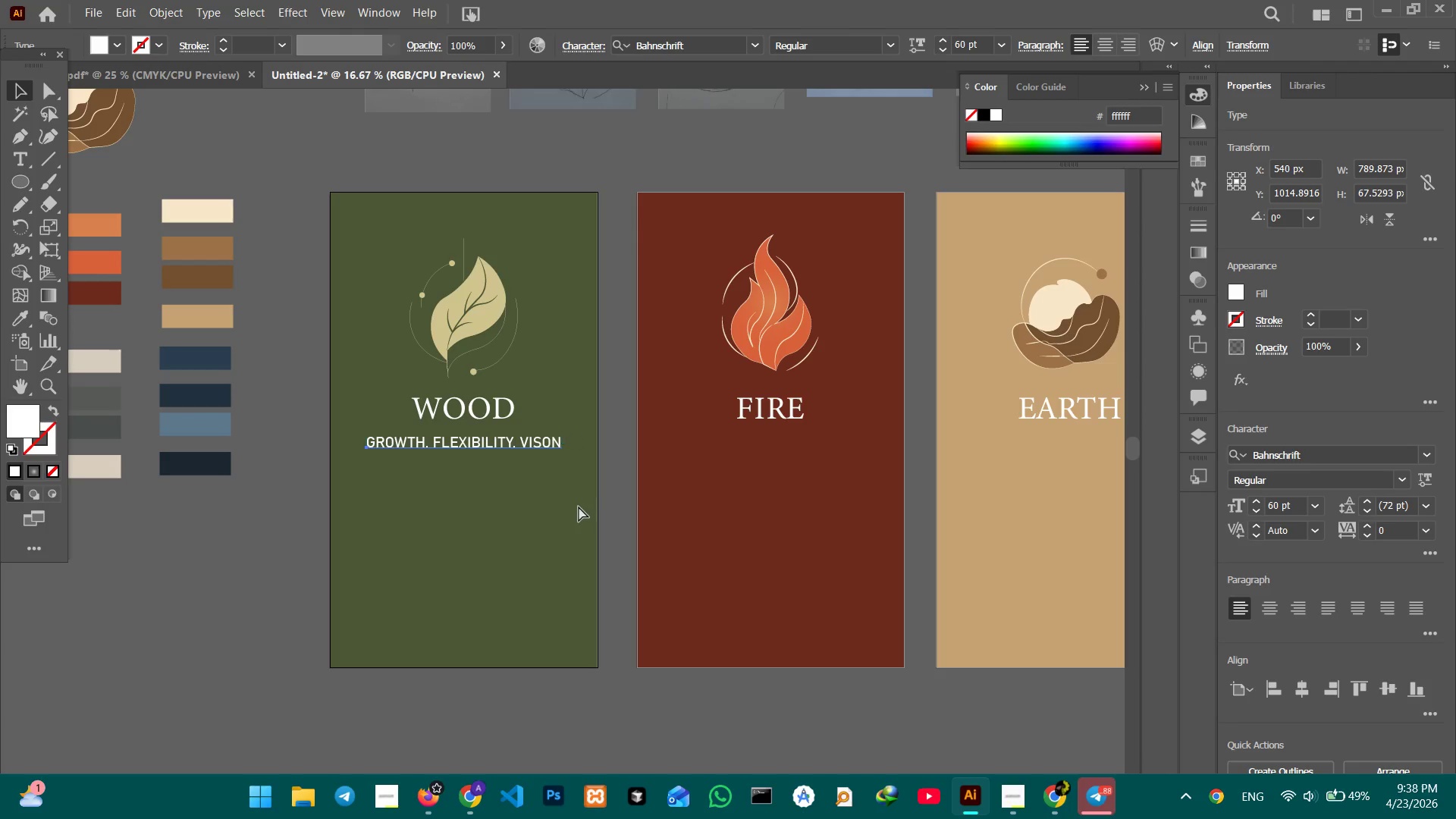 
key(Control+C)
 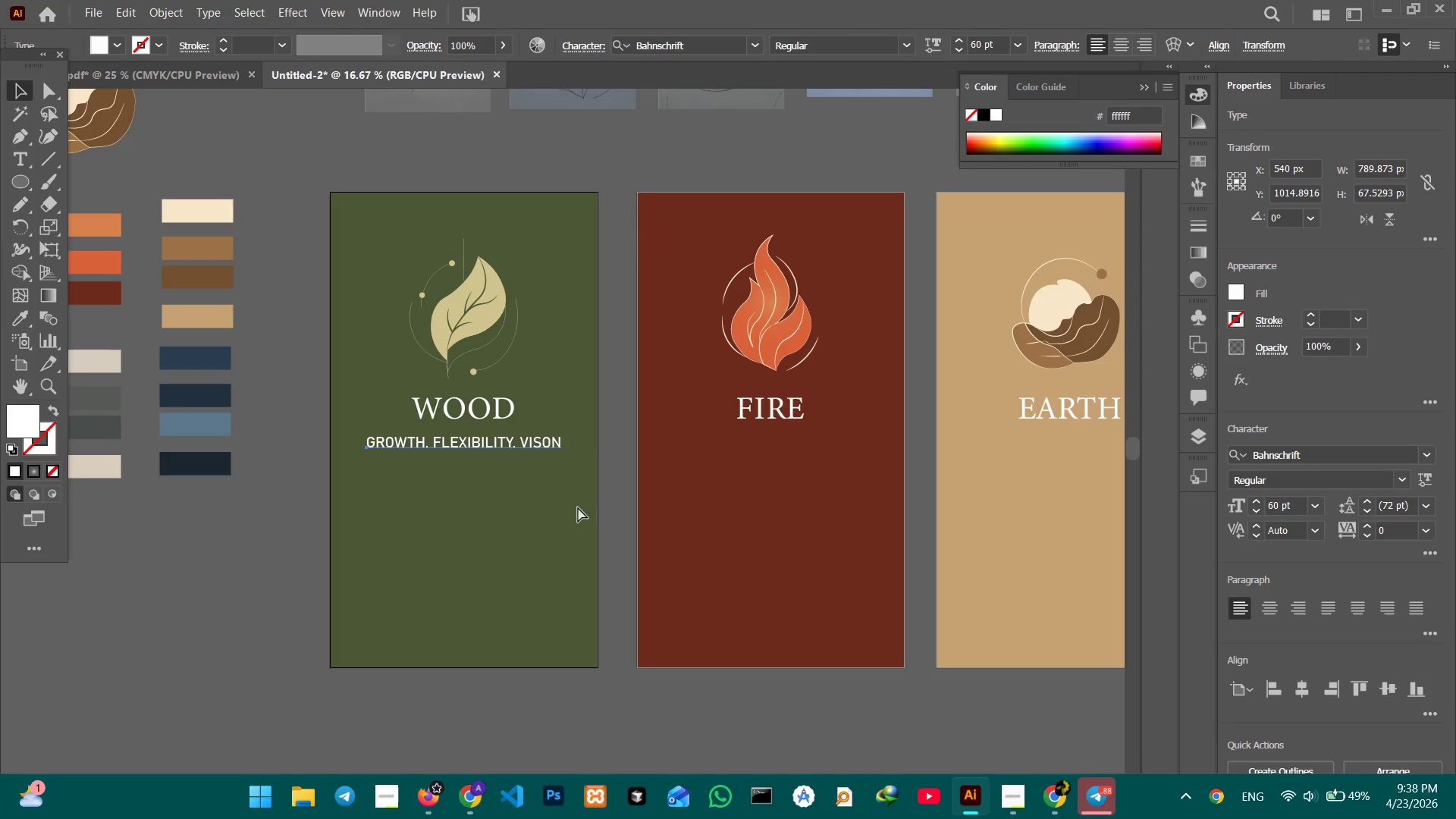 
key(Control+V)
 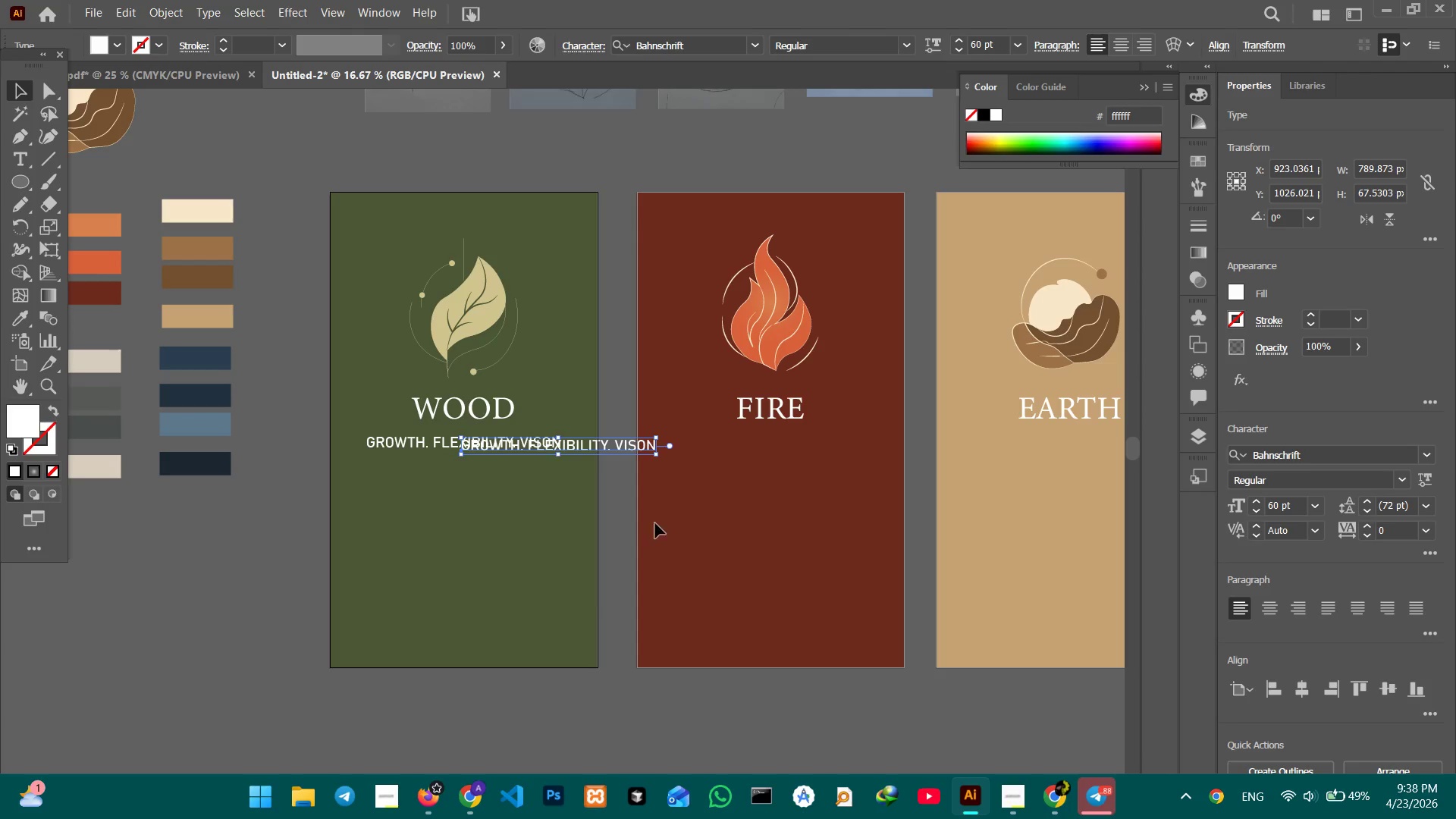 
hold_key(key=Space, duration=0.58)
 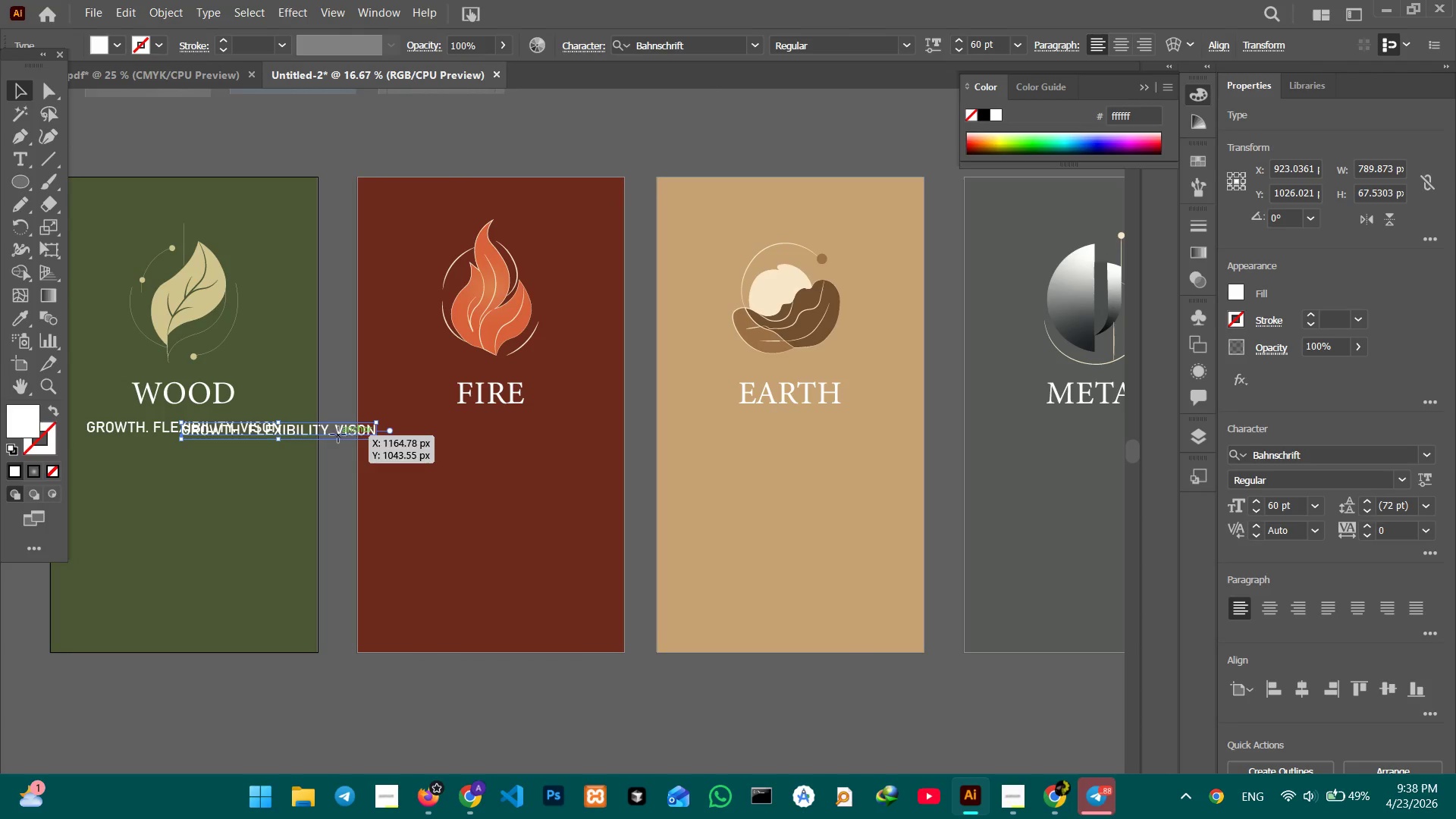 
left_click_drag(start_coordinate=[729, 529], to_coordinate=[447, 513])
 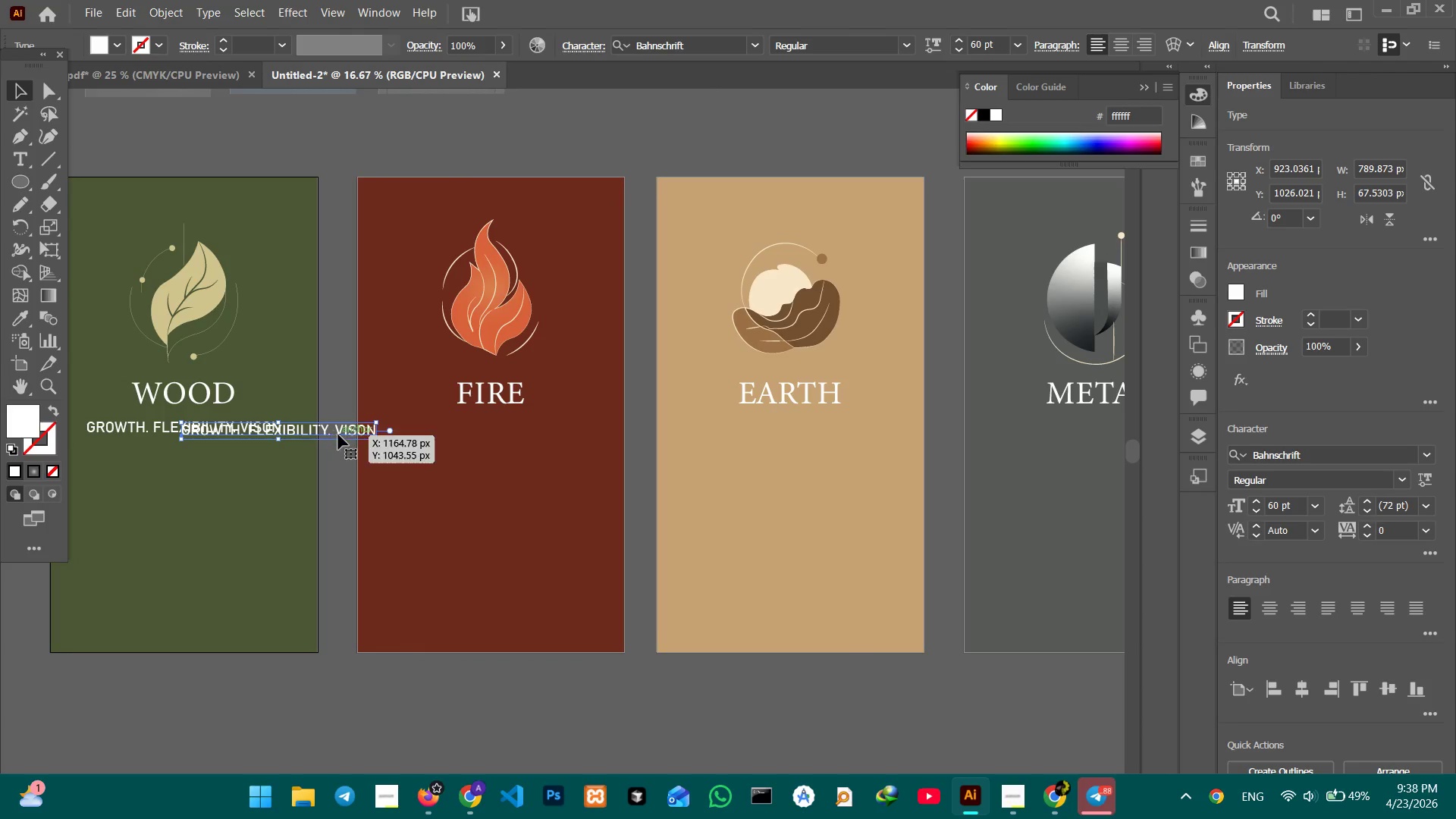 
left_click_drag(start_coordinate=[338, 435], to_coordinate=[541, 435])
 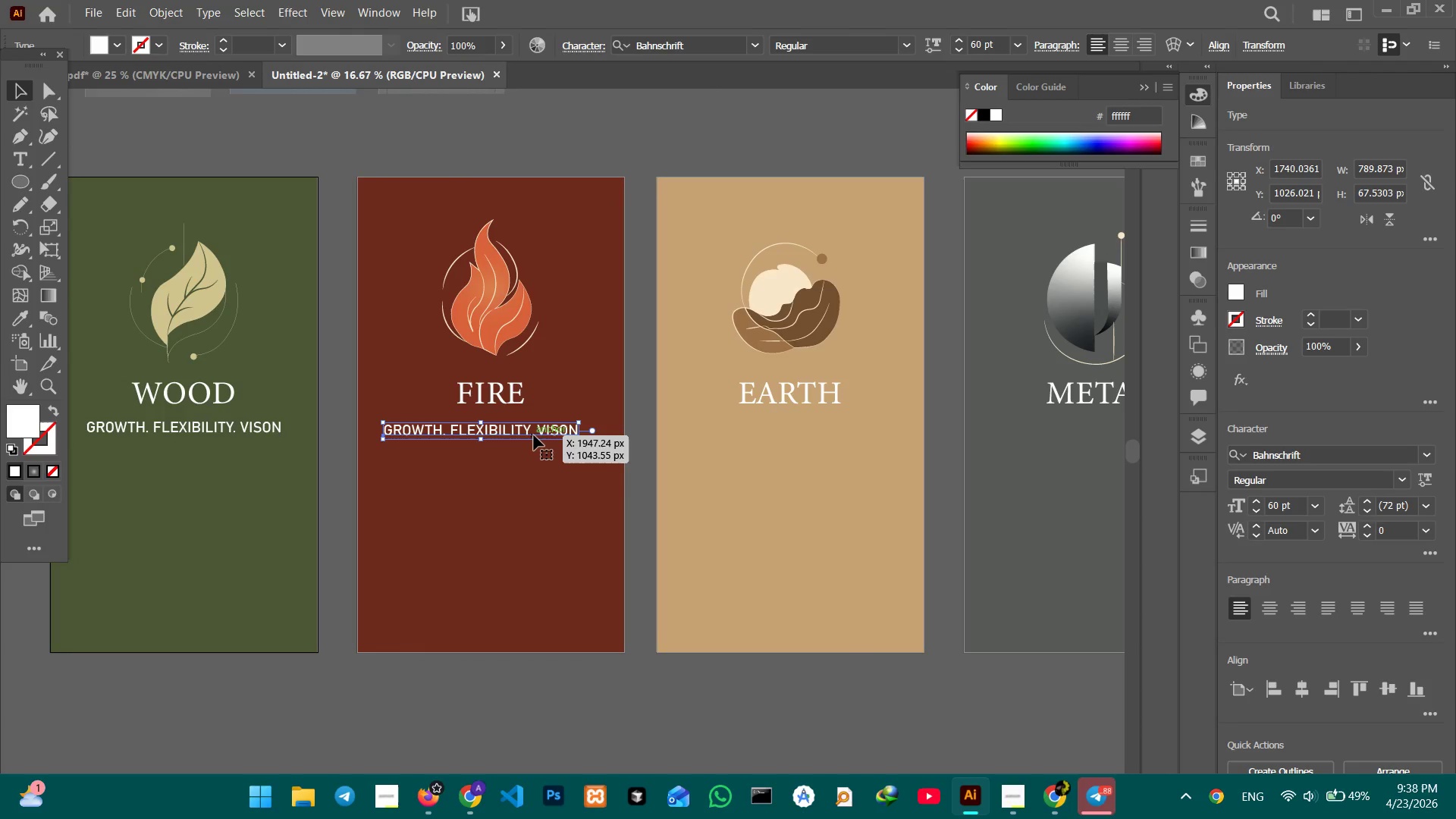 
left_click_drag(start_coordinate=[533, 435], to_coordinate=[533, 430])
 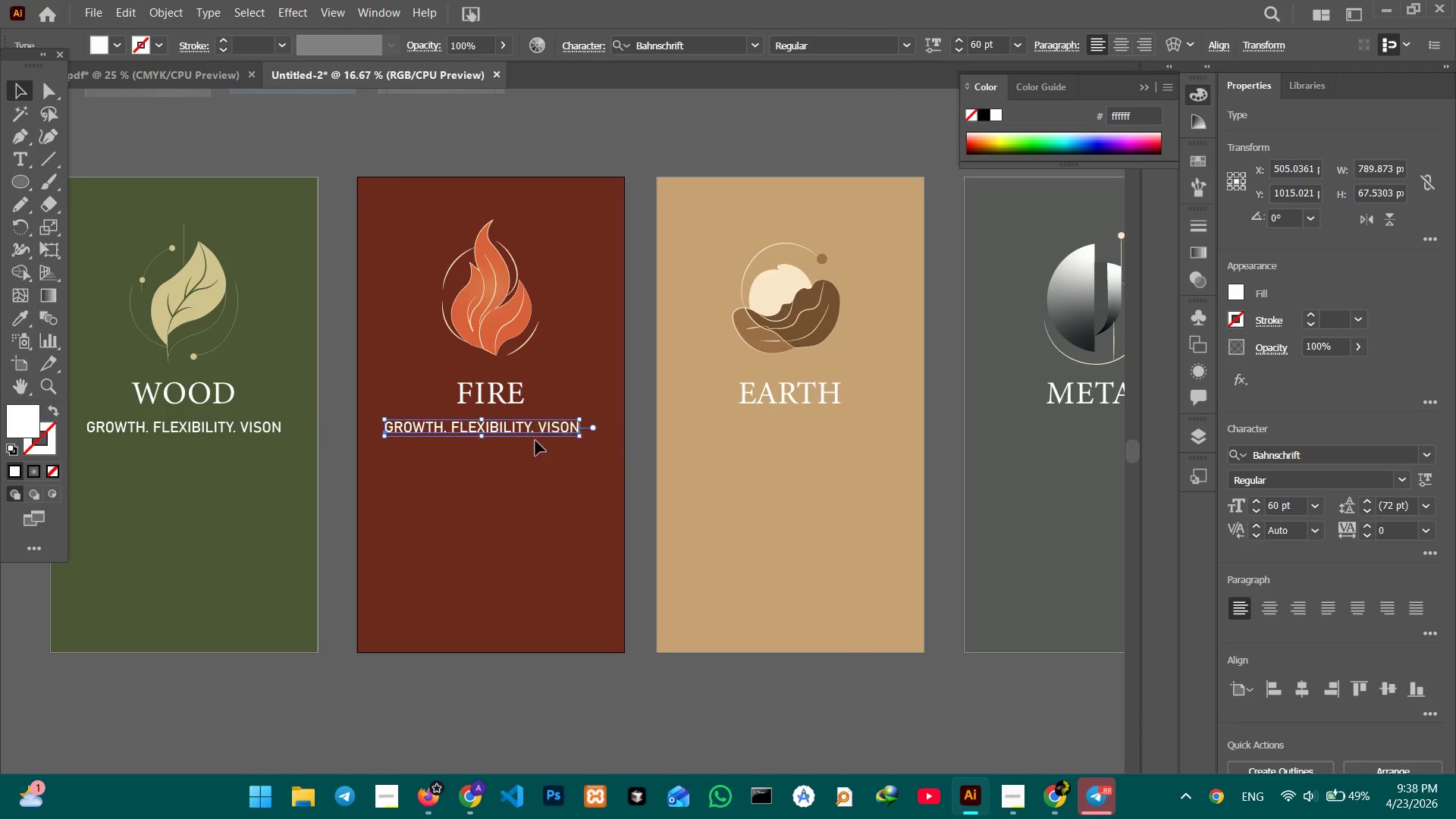 
key(Control+V)
 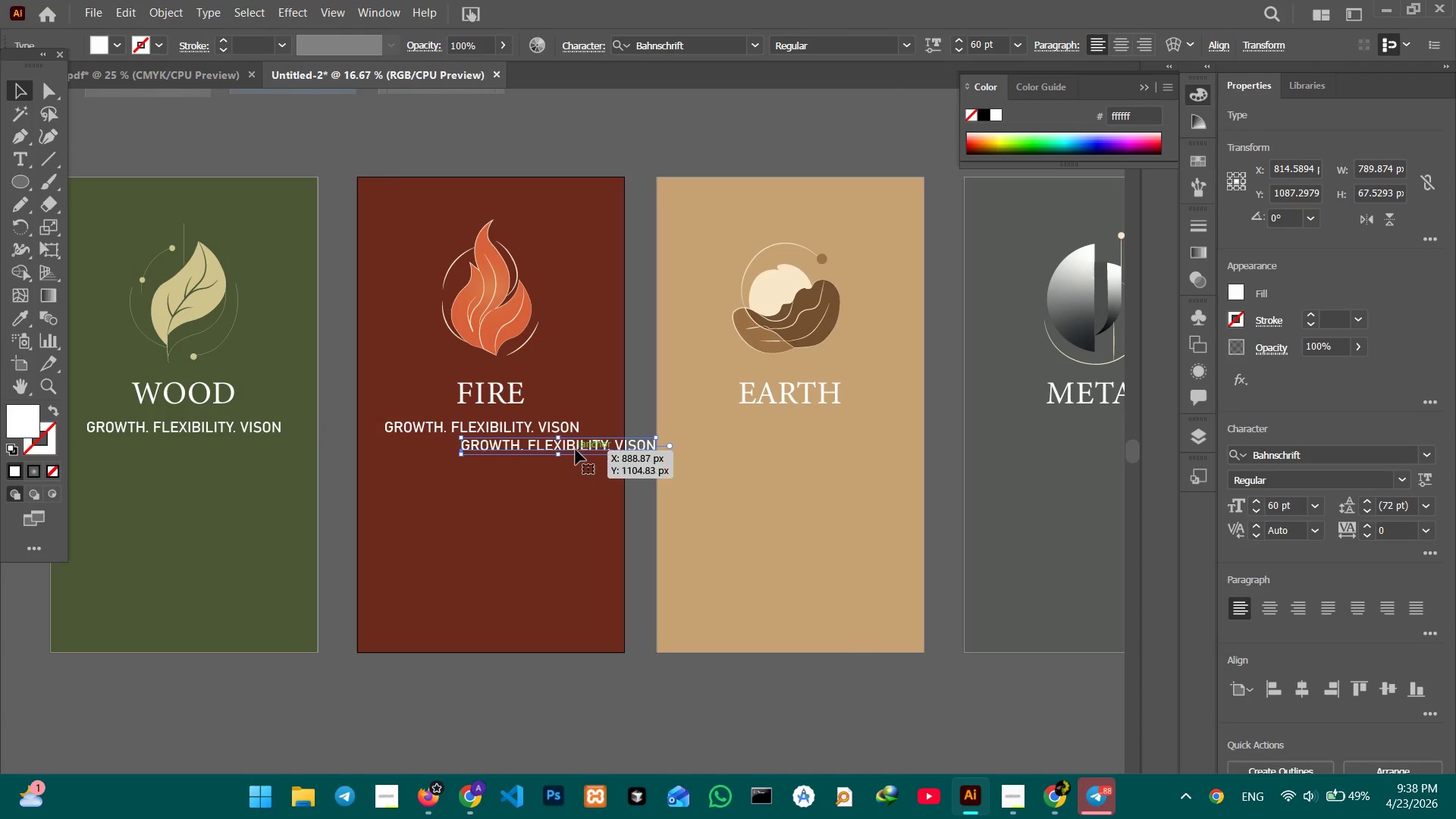 
left_click_drag(start_coordinate=[576, 449], to_coordinate=[813, 439])
 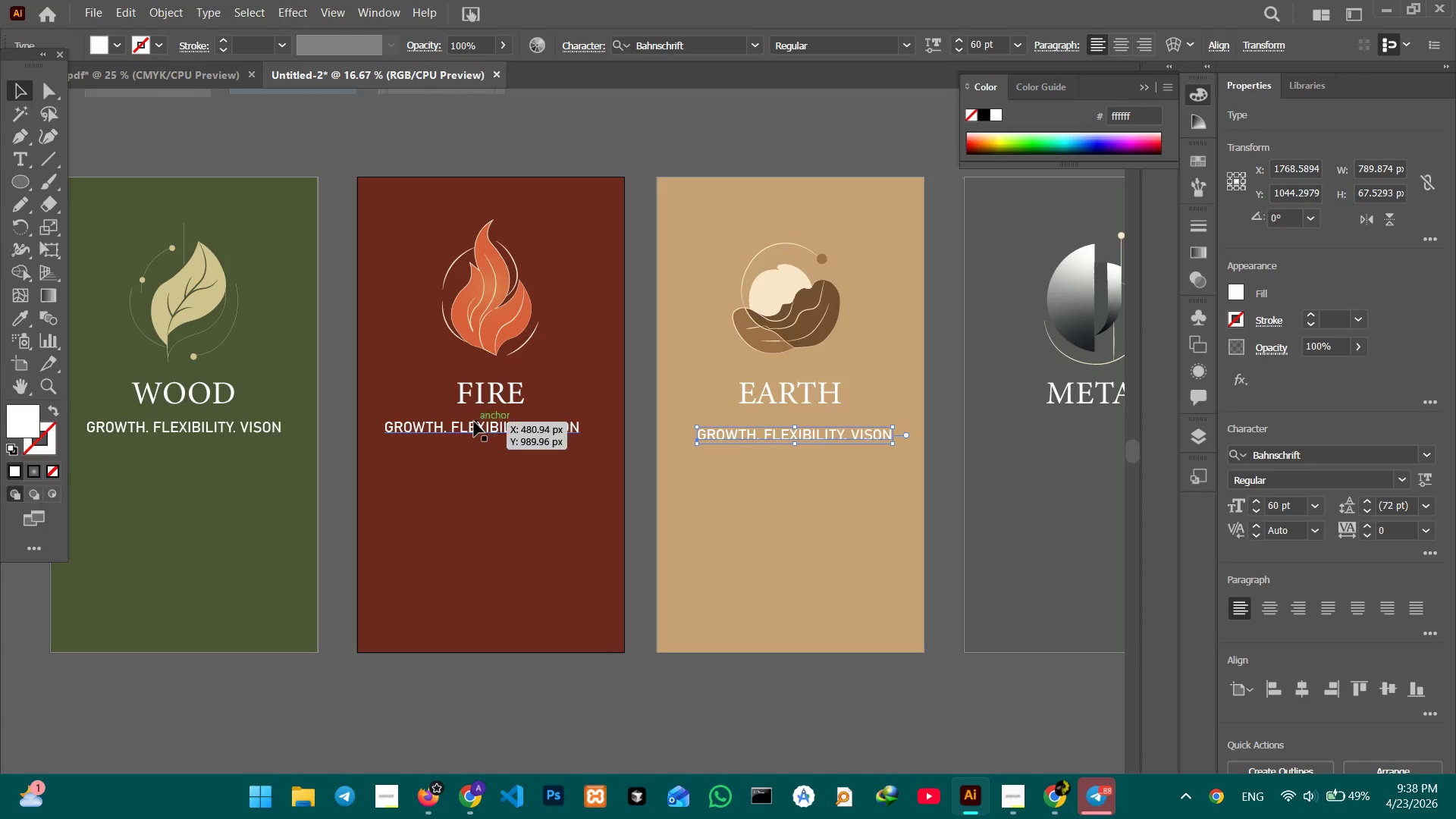 
left_click([474, 421])
 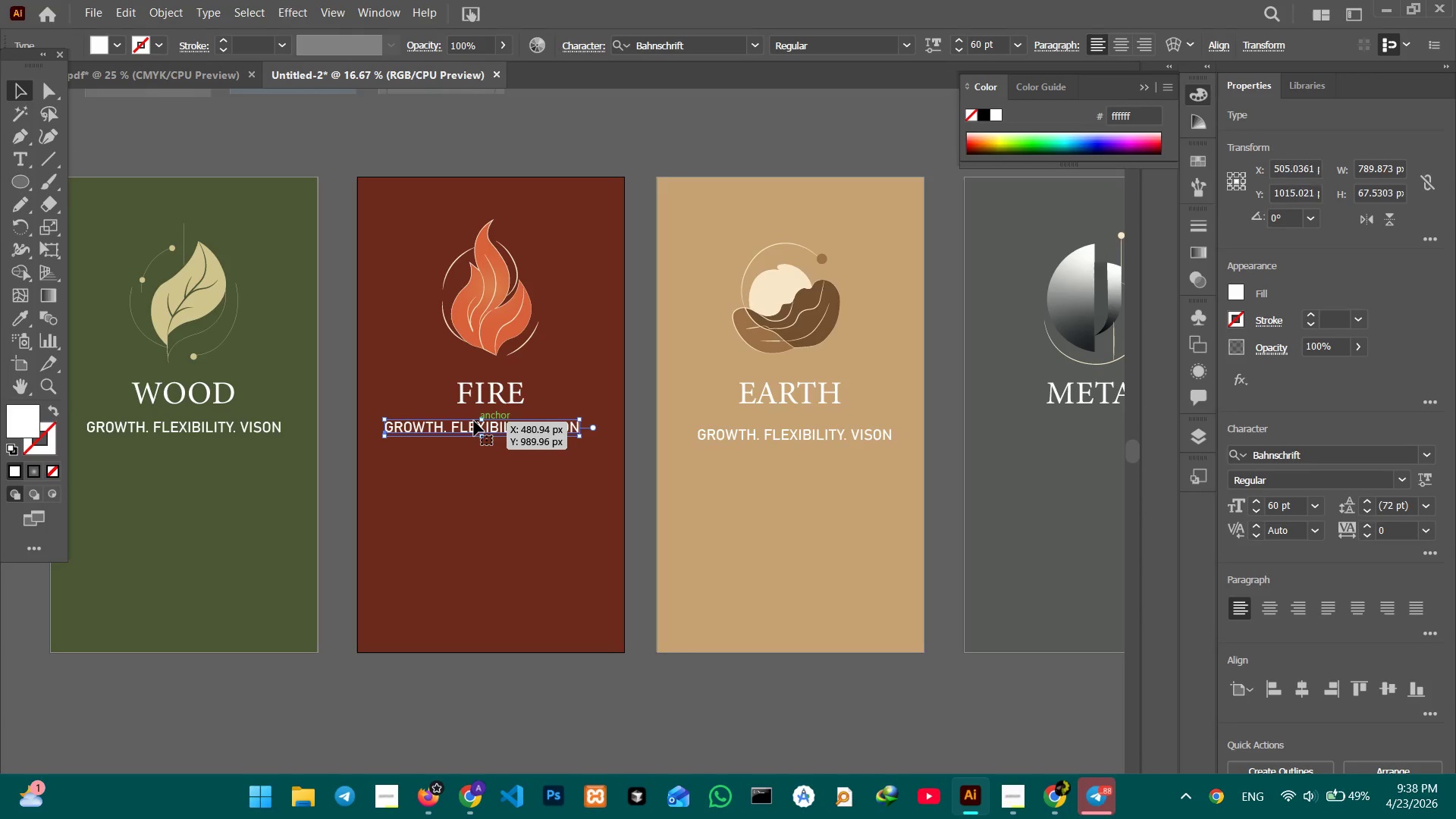 
double_click([474, 421])
 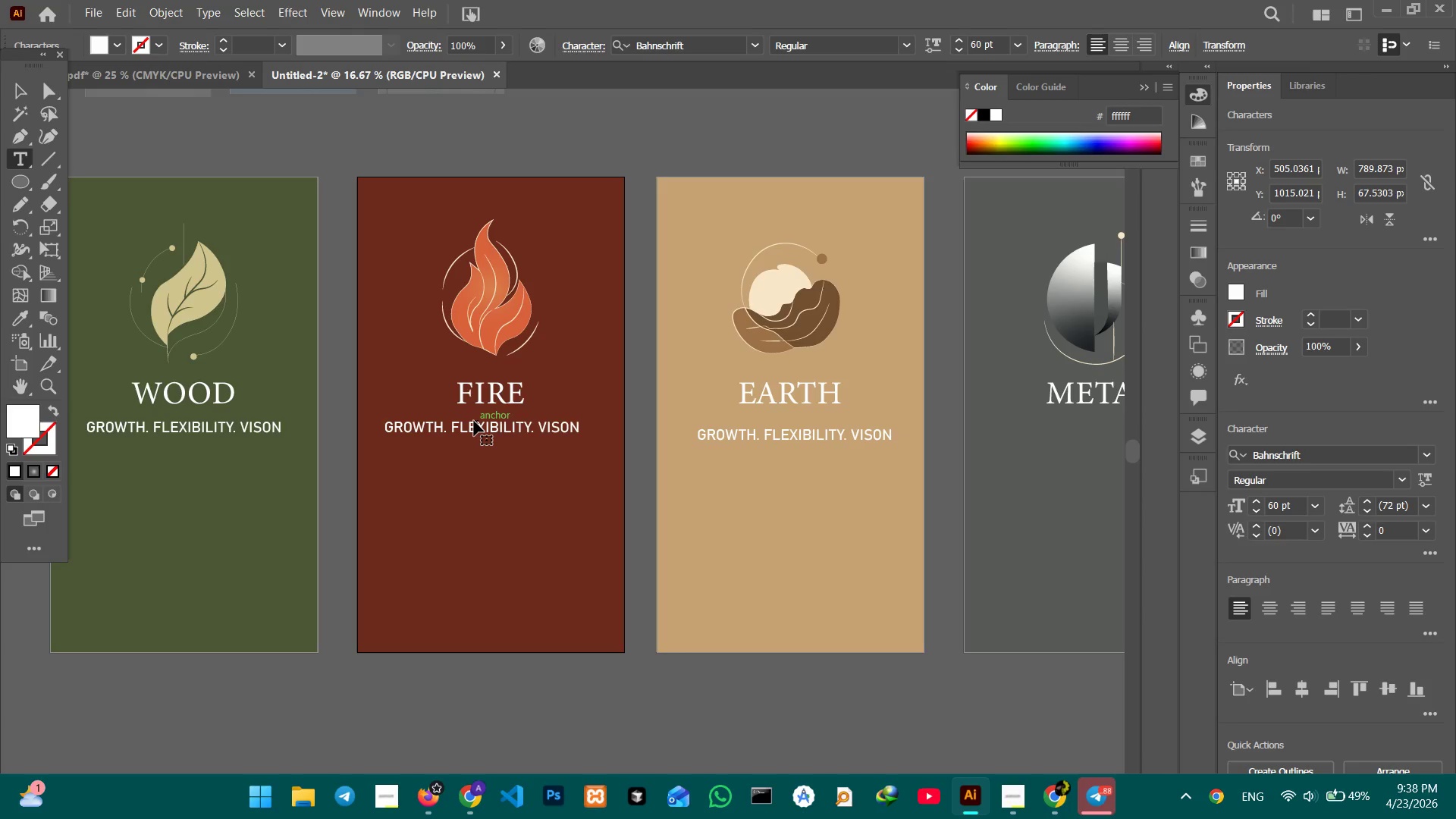 
triple_click([474, 421])
 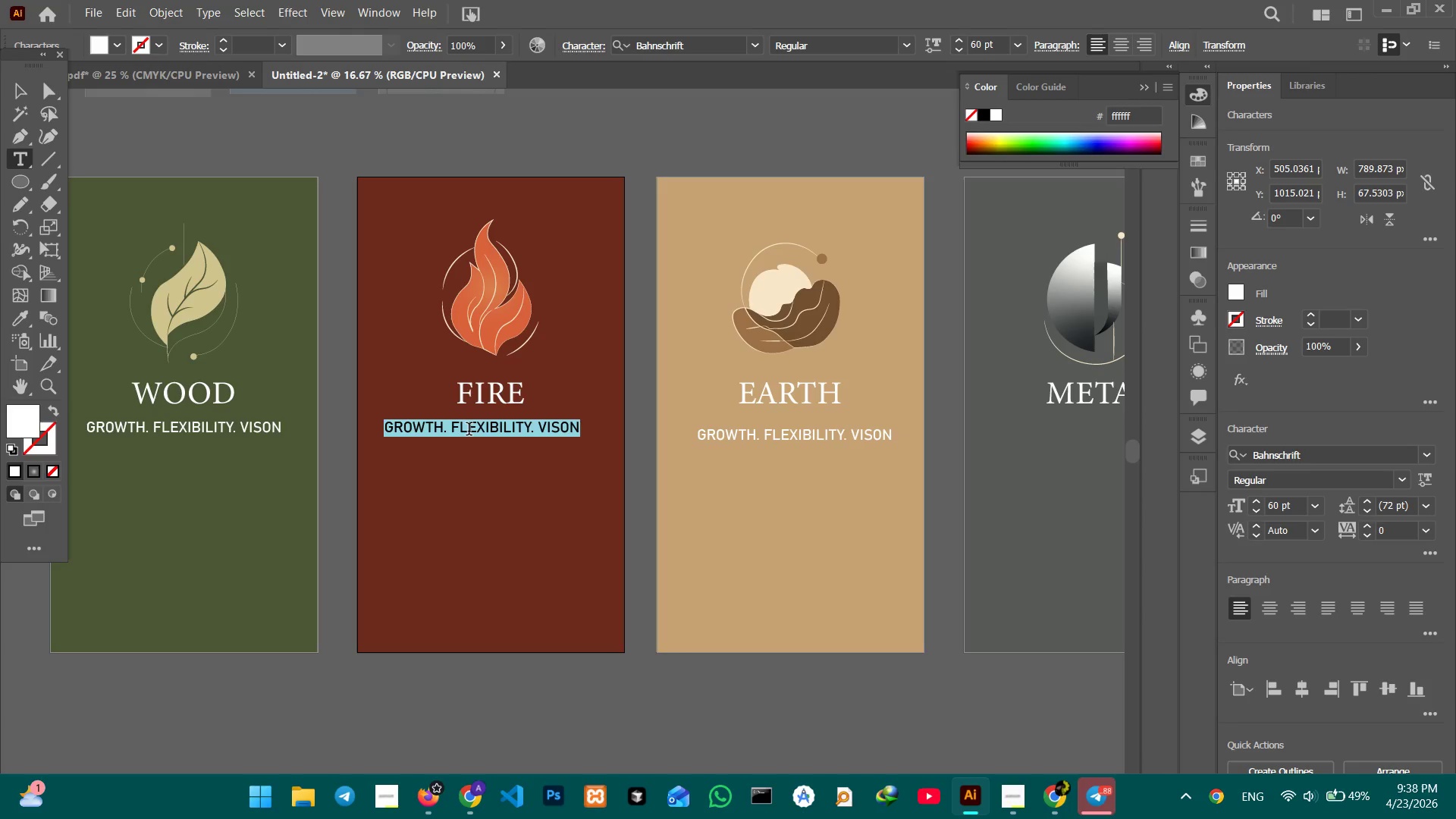 
type(passion. energy . )
 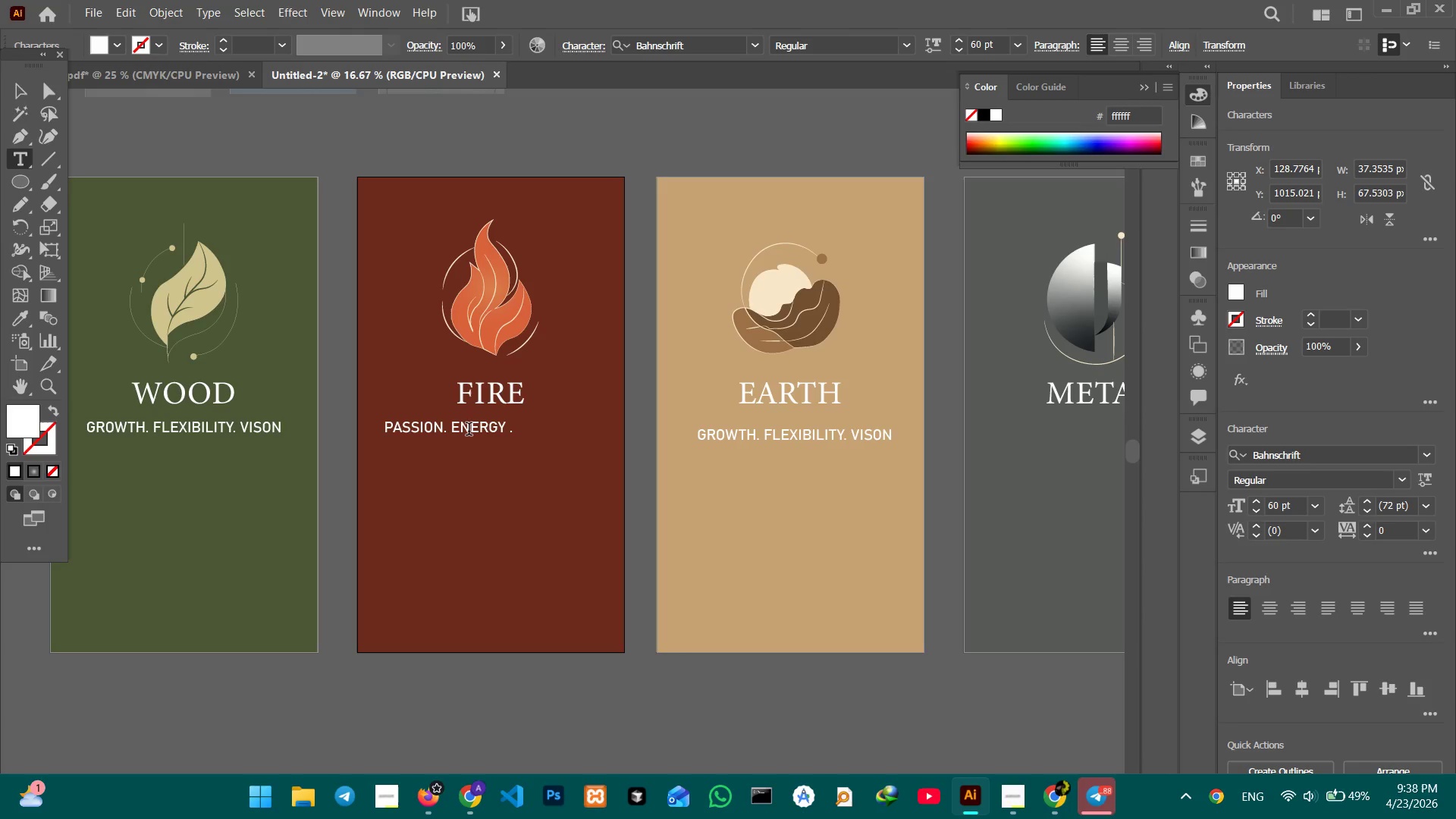 
type(transformation)
 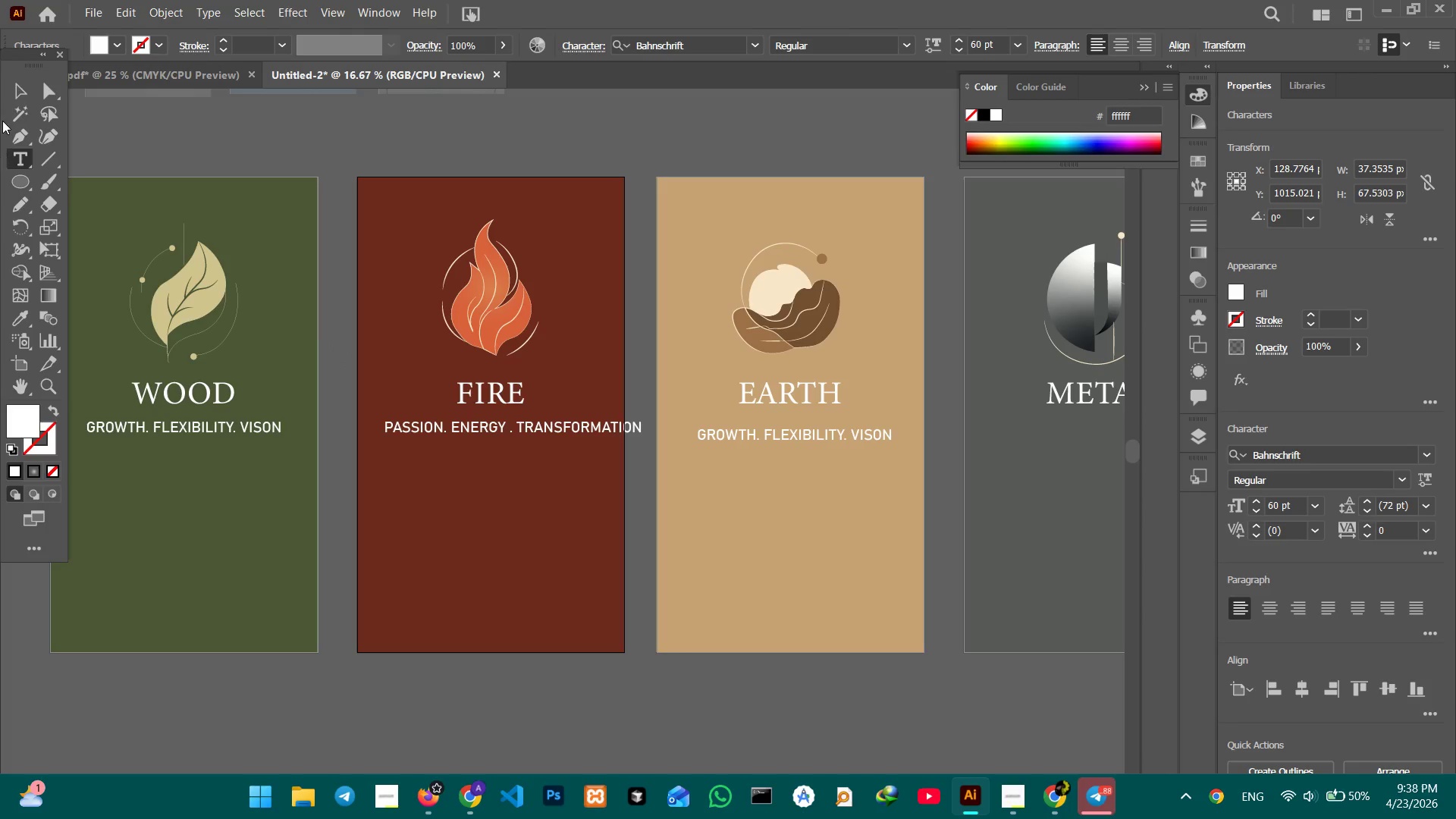 
left_click([14, 86])
 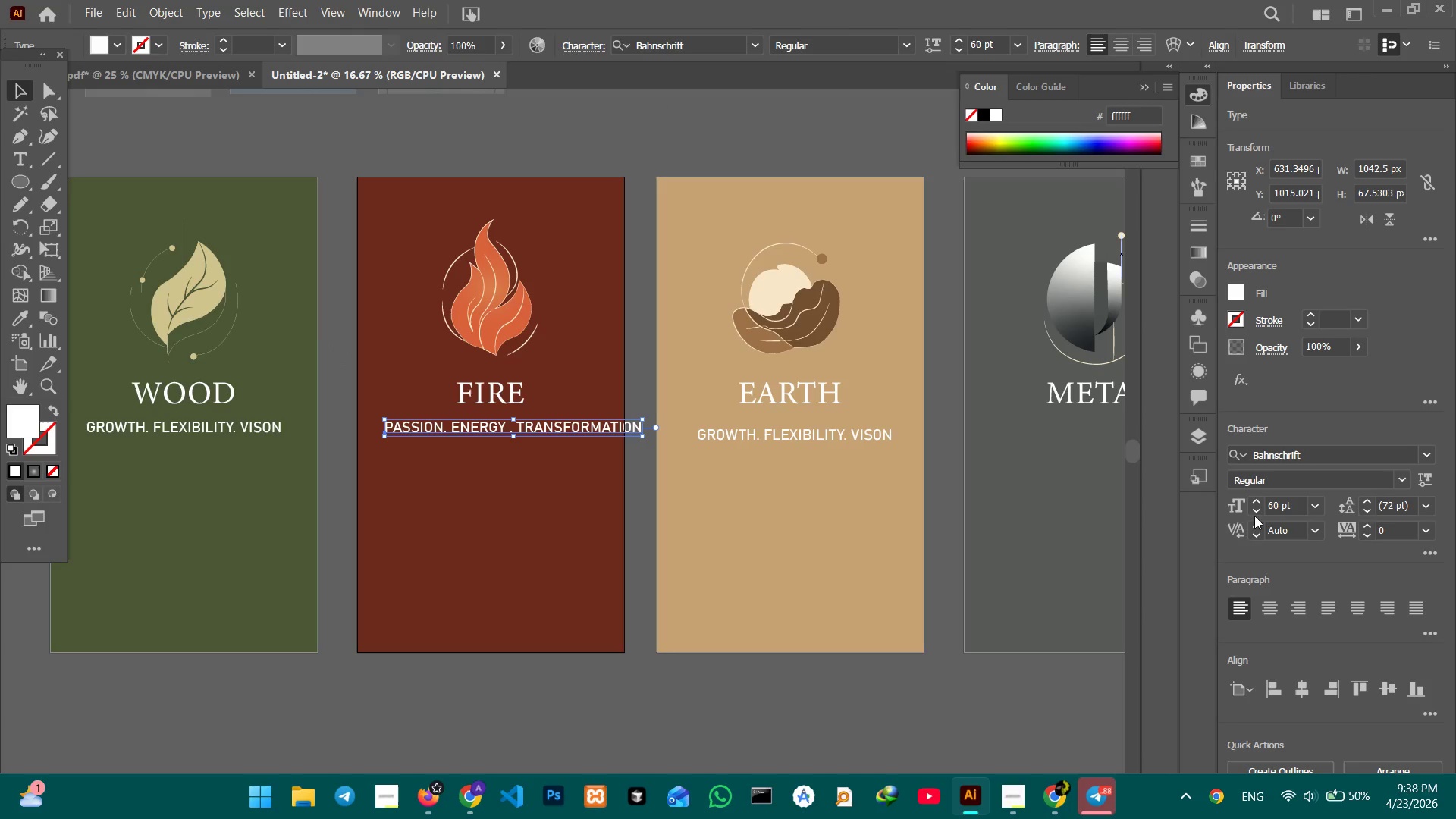 
double_click([1255, 510])
 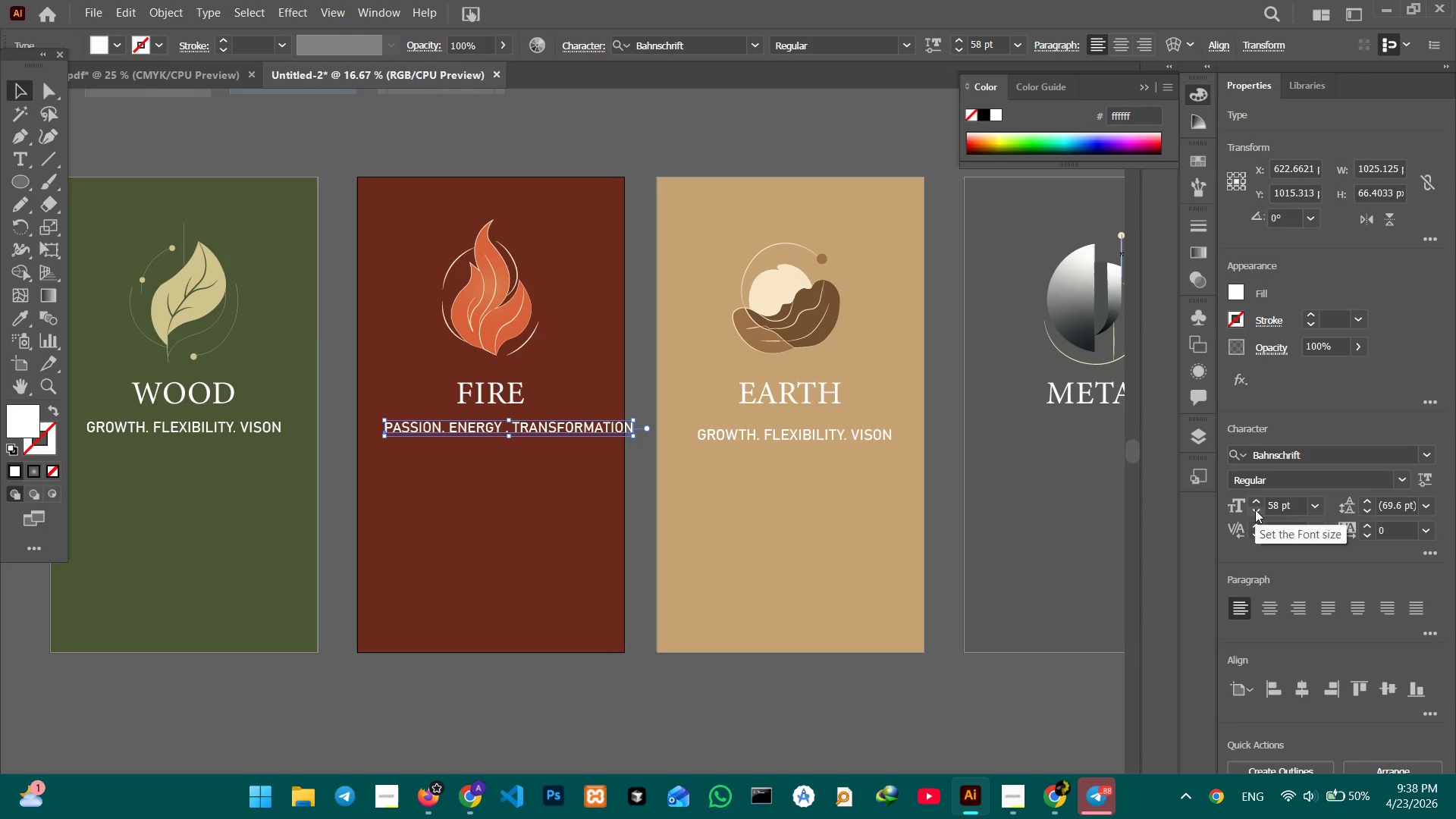 
triple_click([1255, 510])
 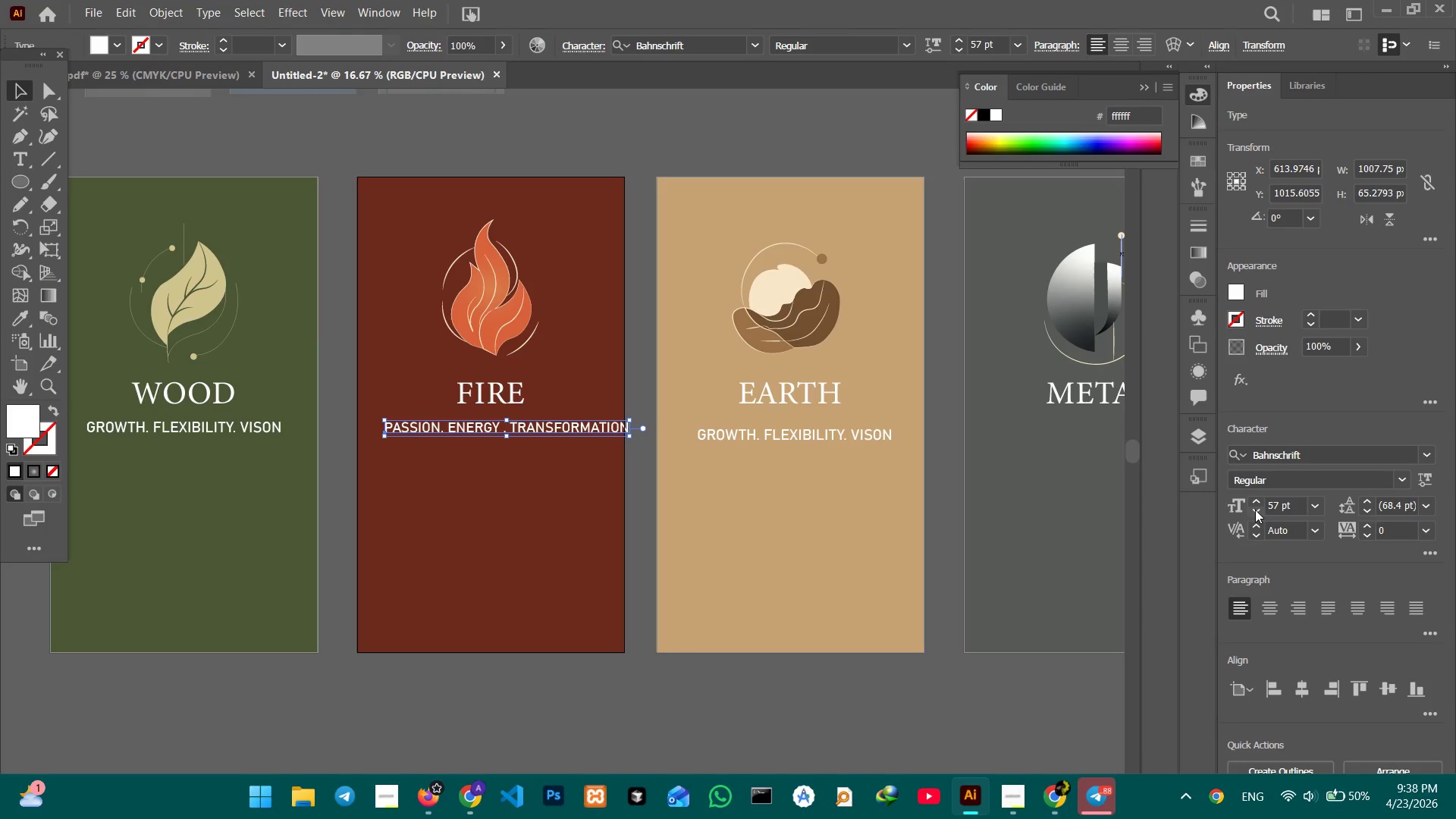 
triple_click([1255, 510])
 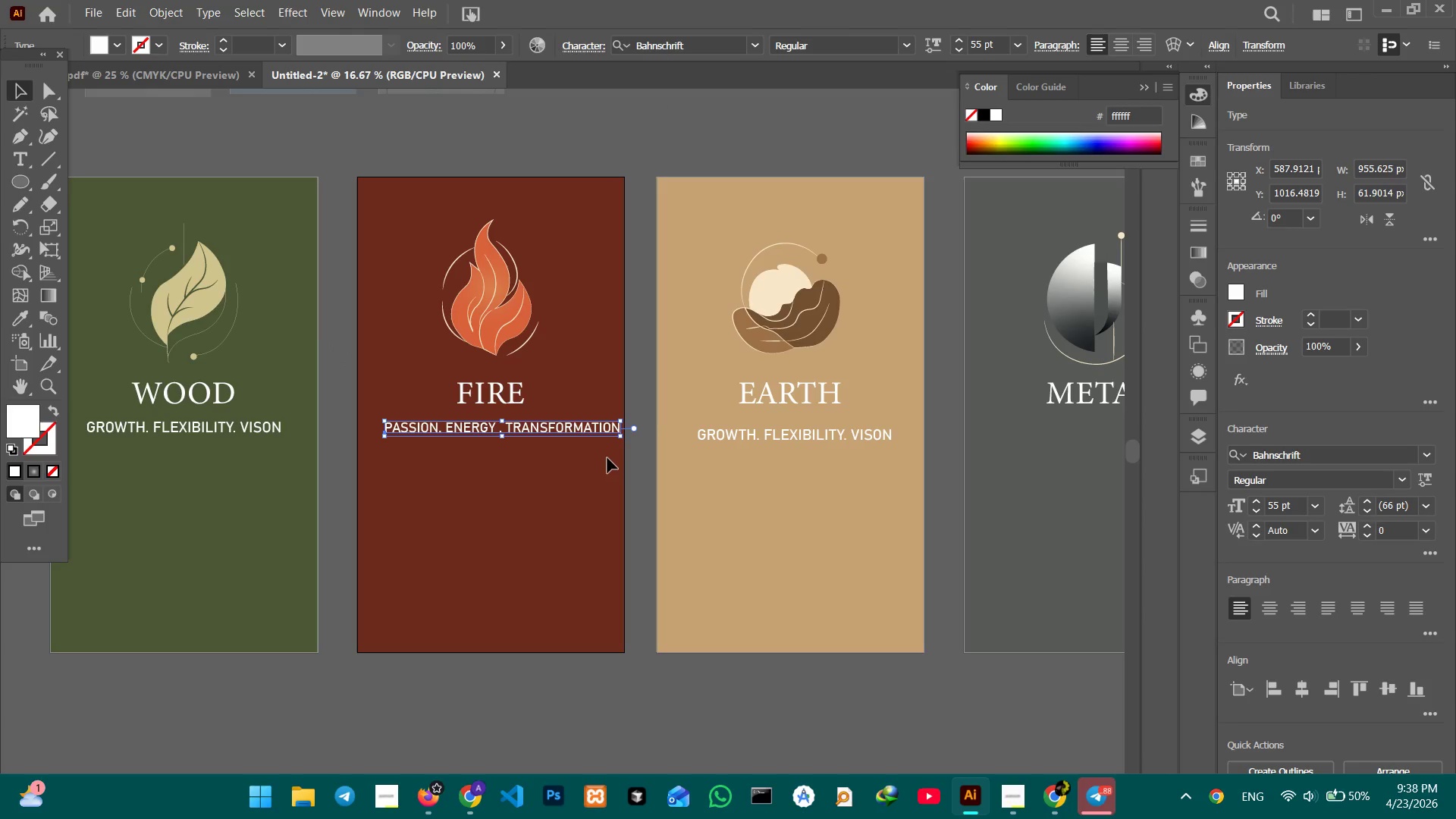 
left_click_drag(start_coordinate=[560, 426], to_coordinate=[551, 426])
 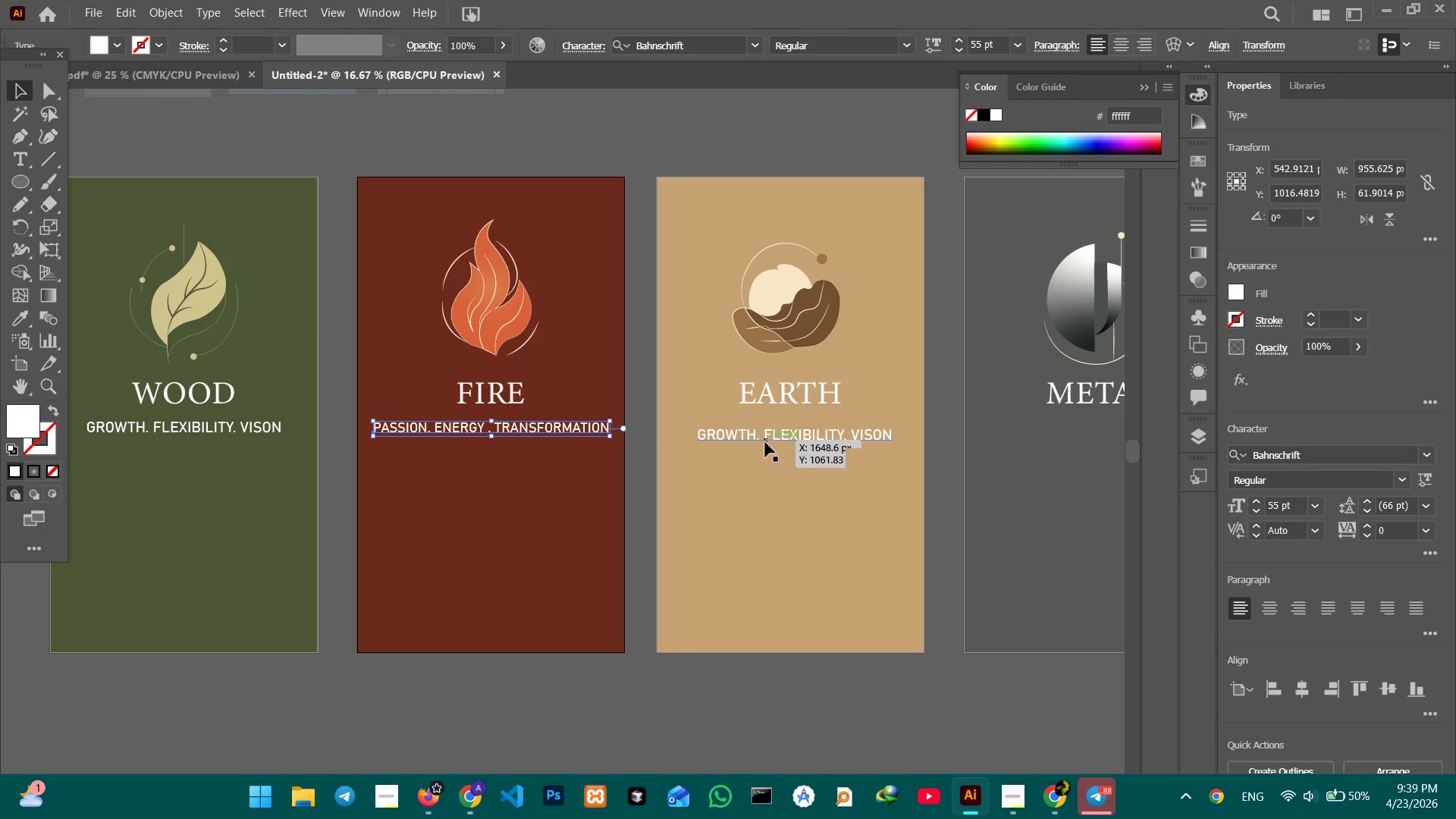 
double_click([765, 442])
 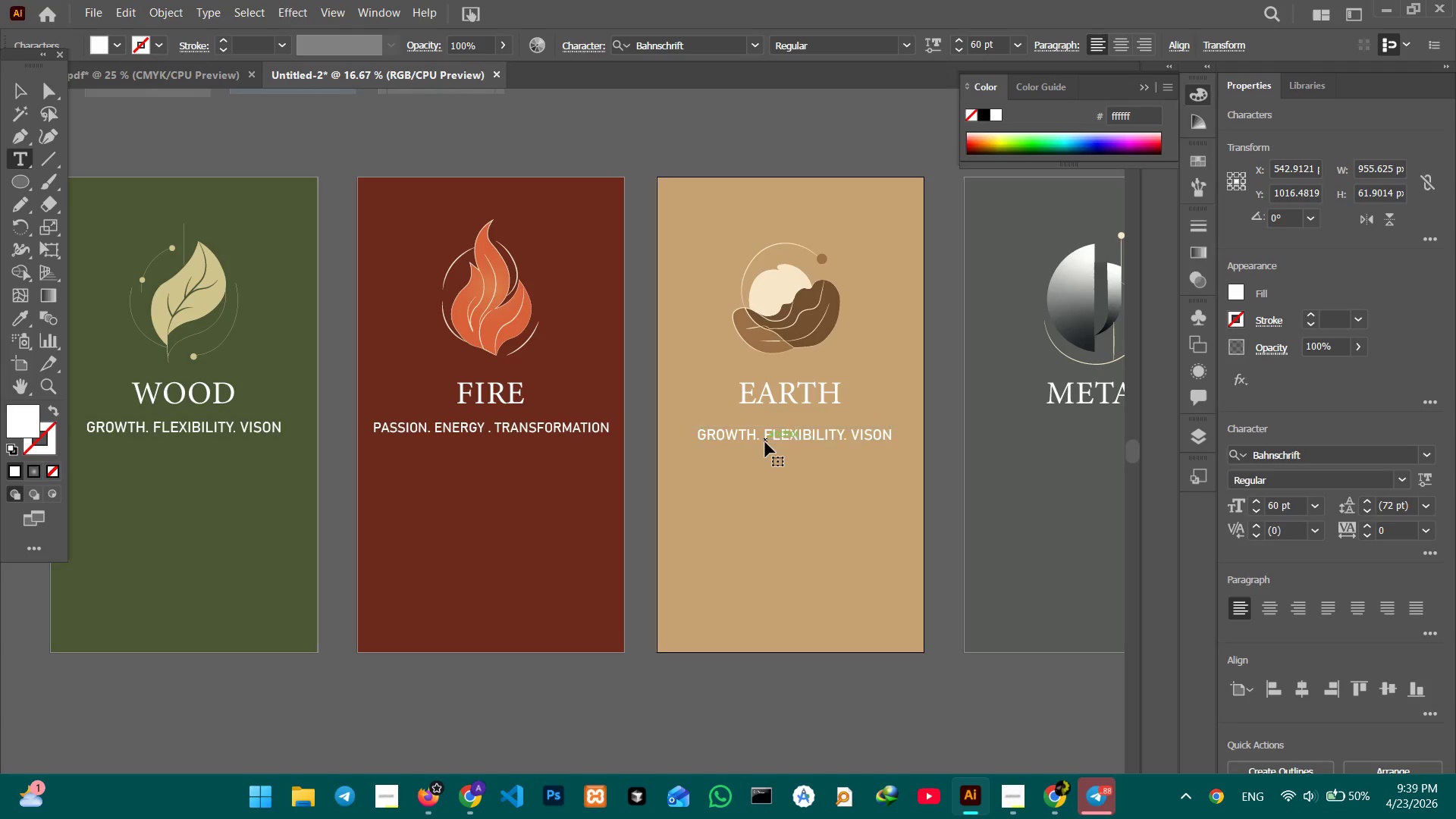 
triple_click([765, 442])
 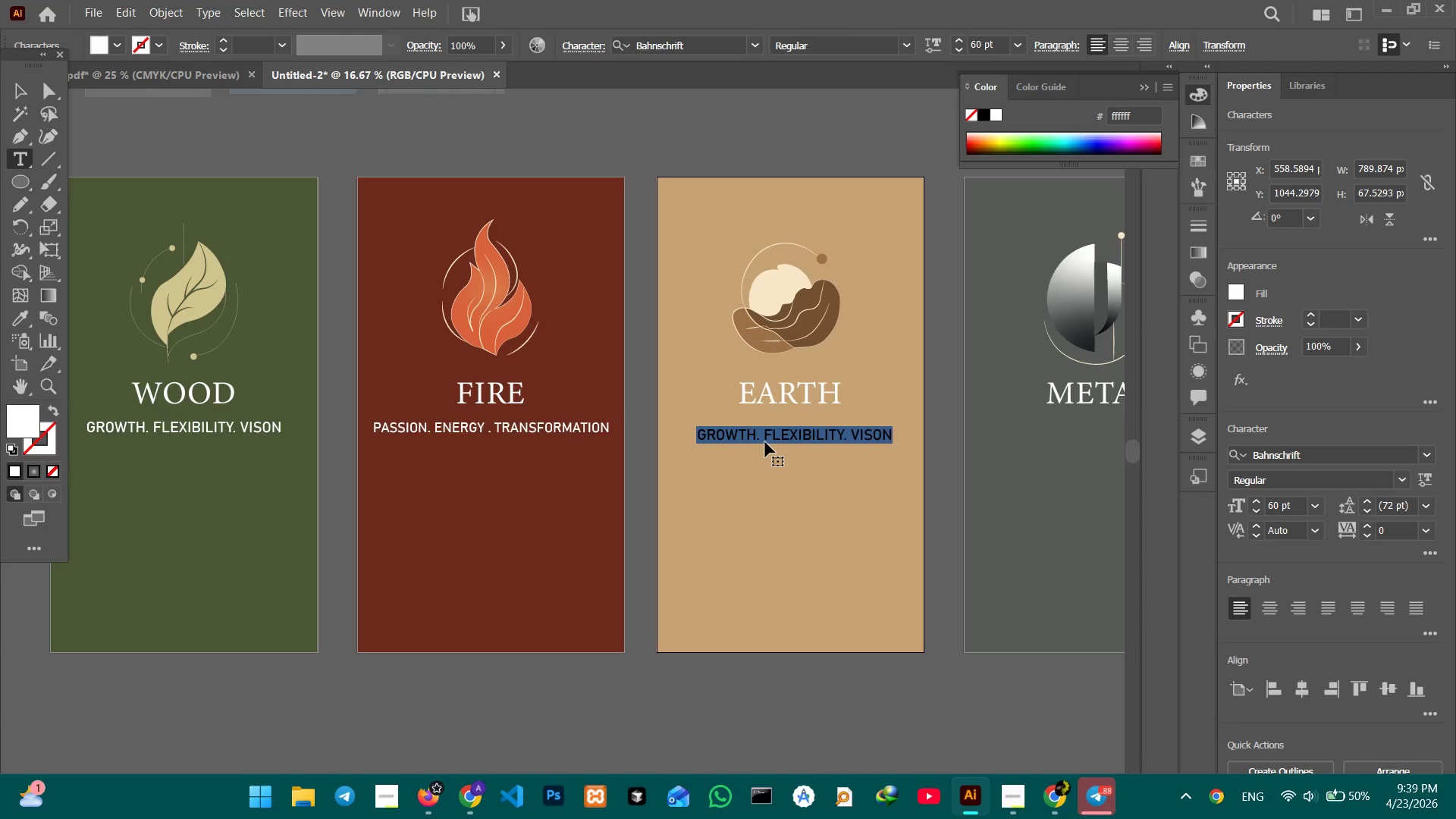 
type(nour)
key(Backspace)
type(rishment. stability. )
 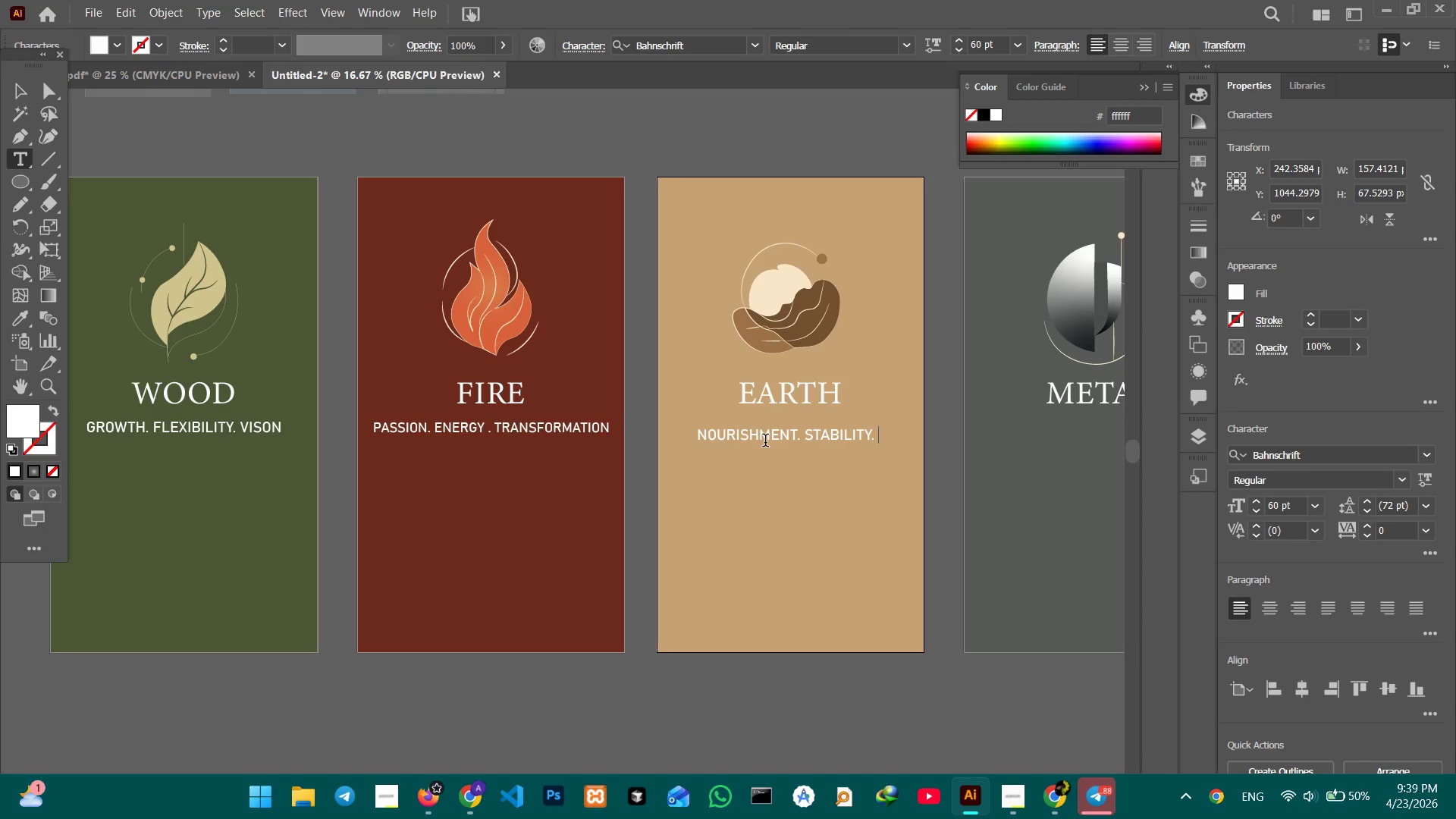 
type(balance)
 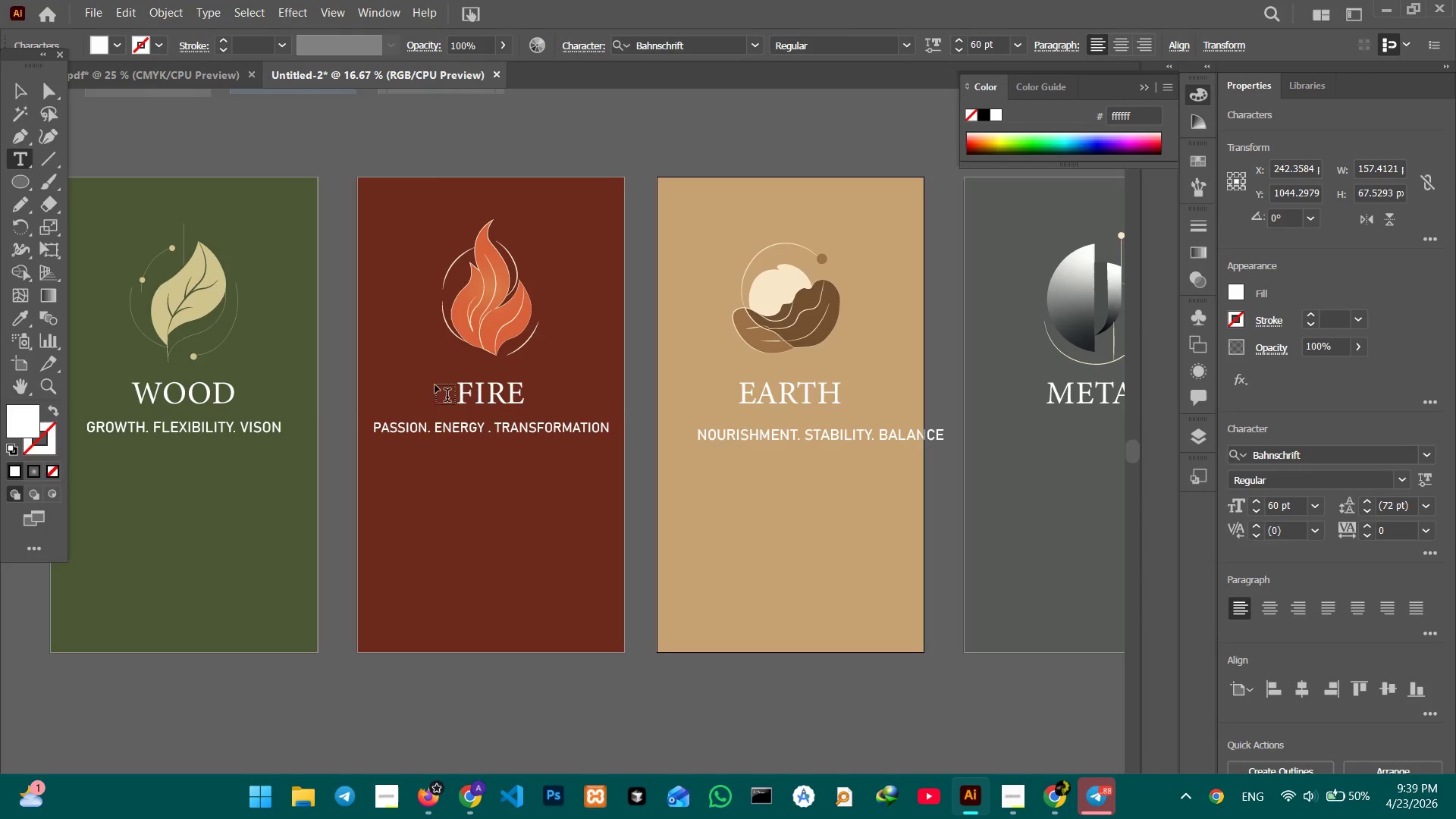 
left_click([17, 86])
 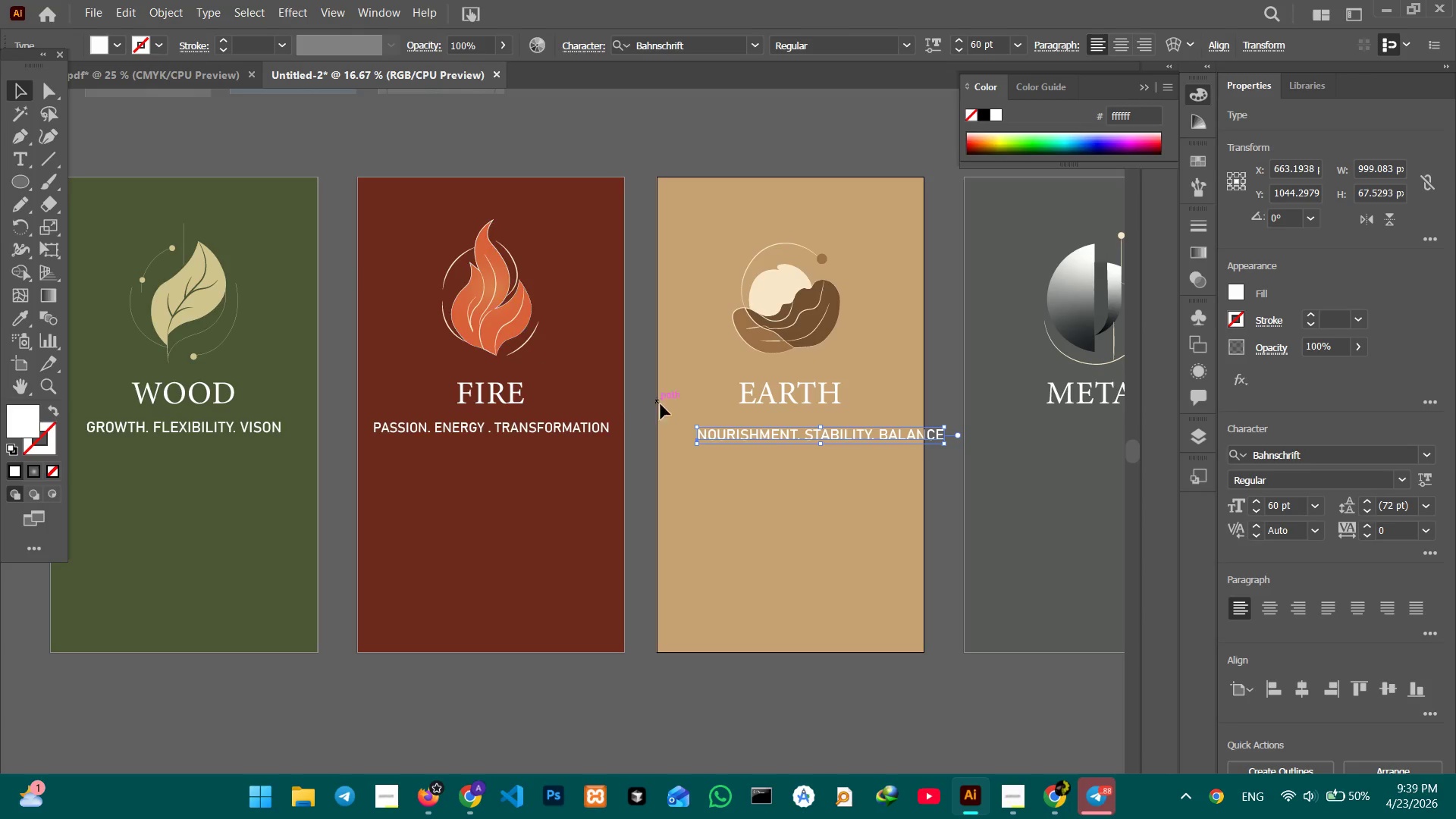 
hold_key(key=Space, duration=0.83)
 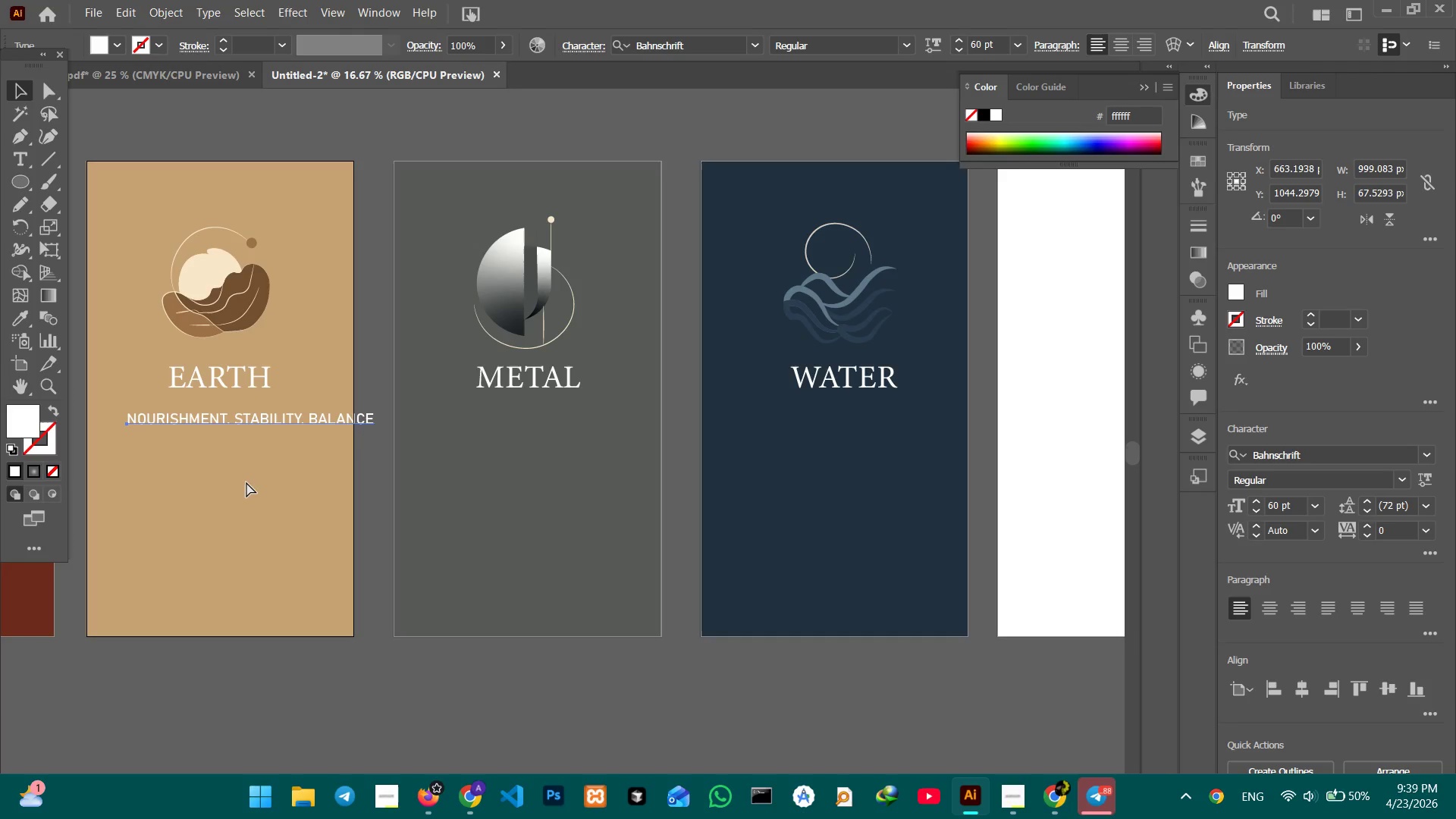 
left_click_drag(start_coordinate=[802, 507], to_coordinate=[231, 490])
 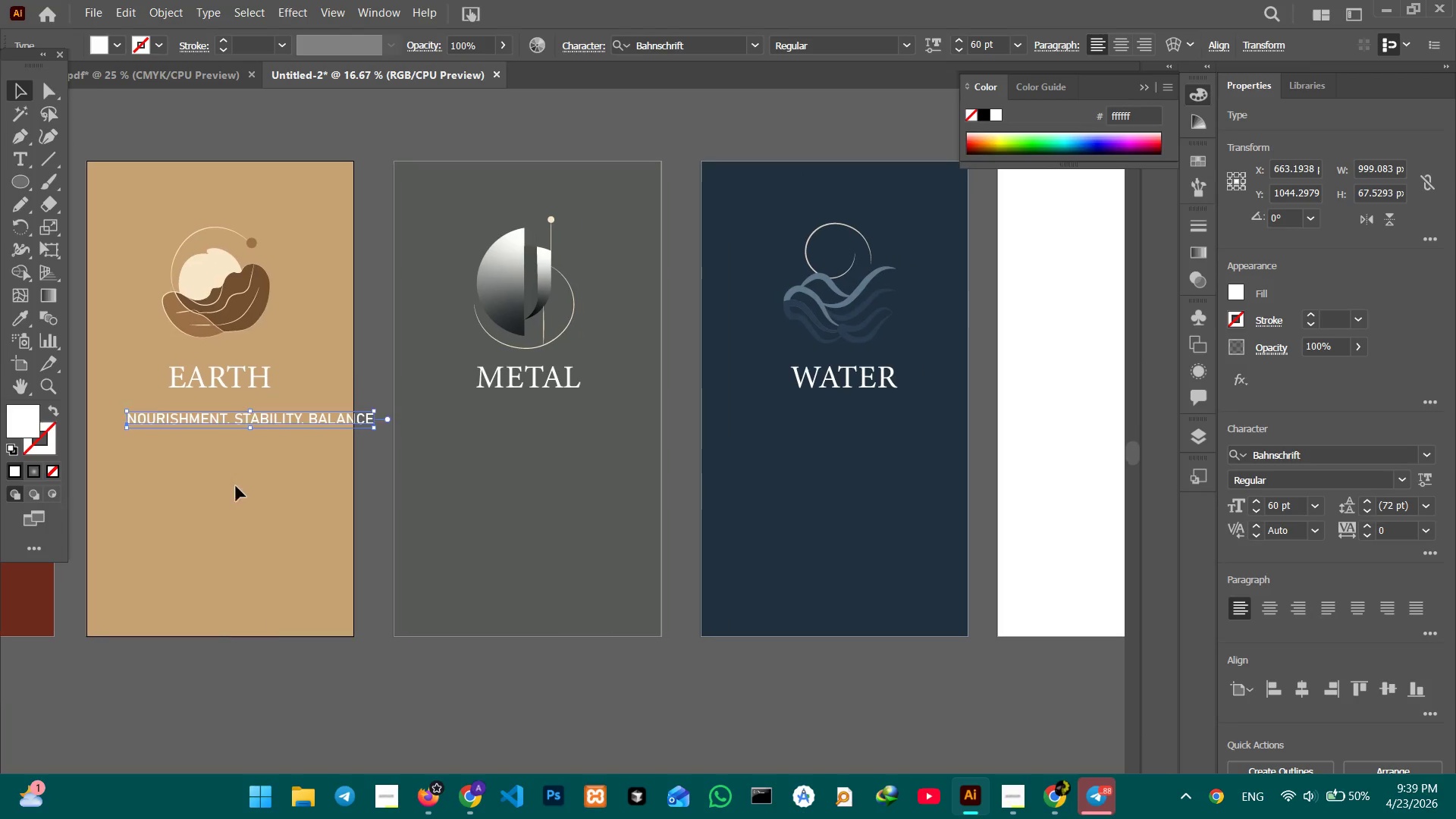 
hold_key(key=Space, duration=14.3)
 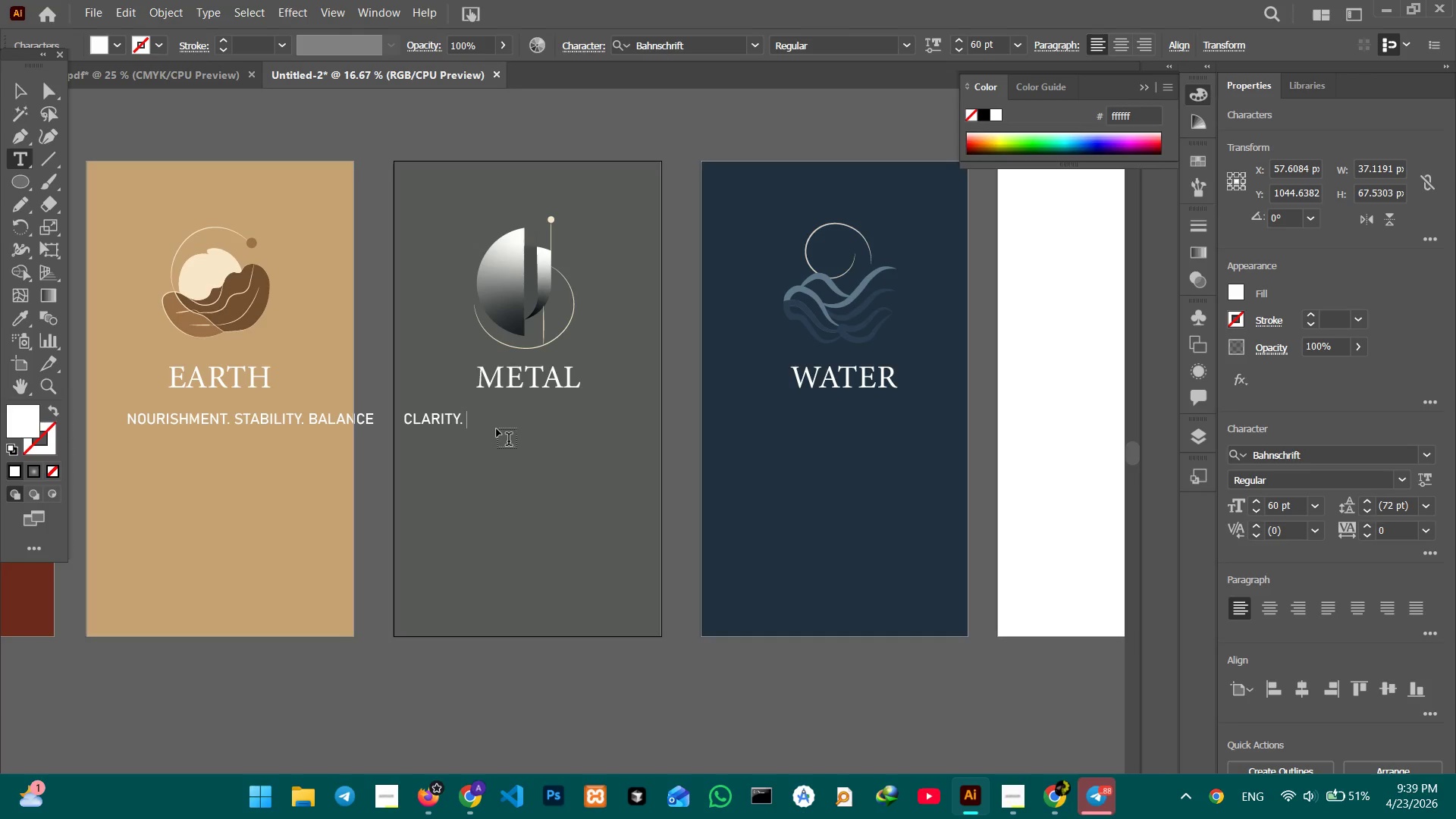 
key(Control+C)
 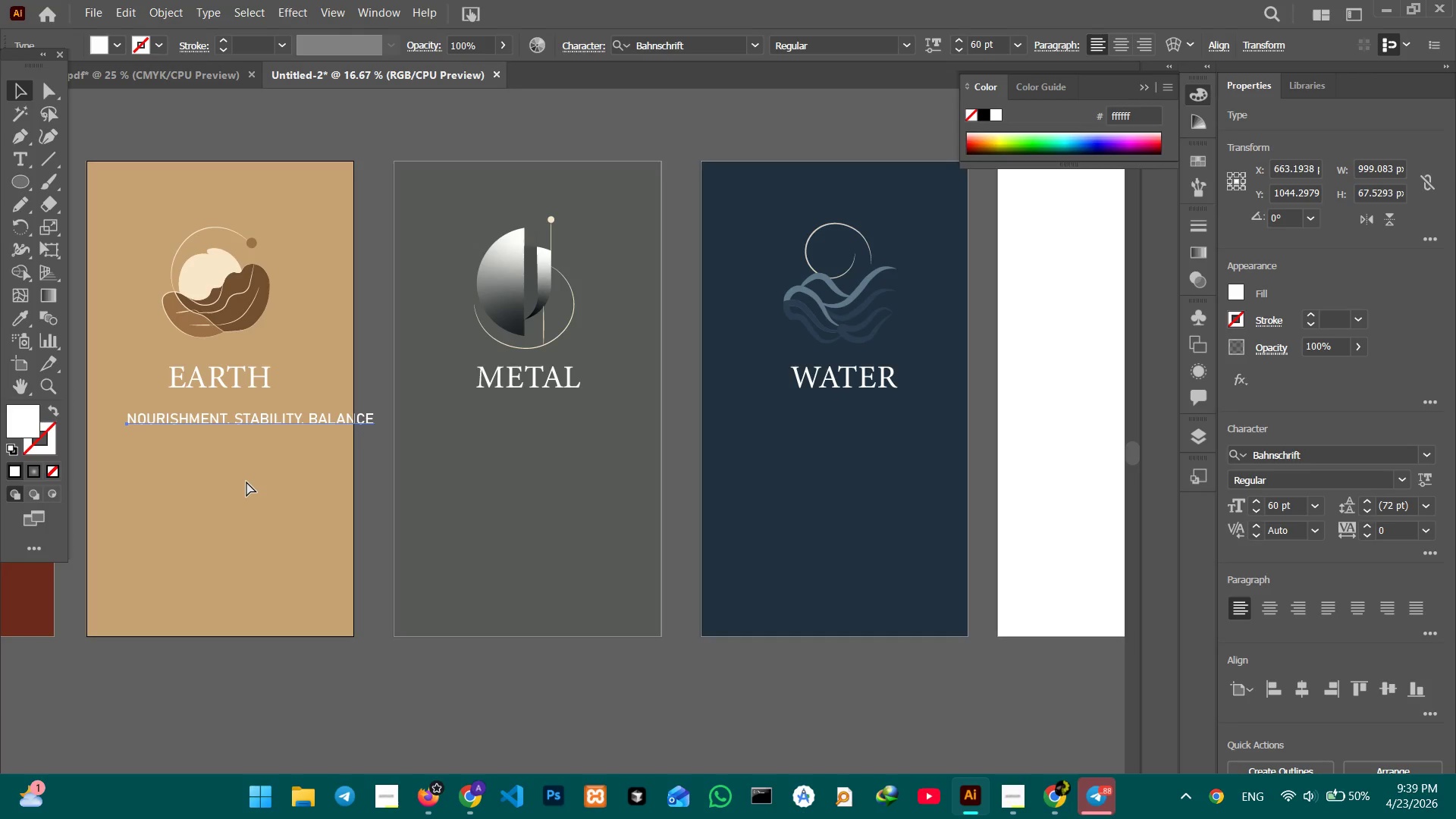 
key(Control+V)
 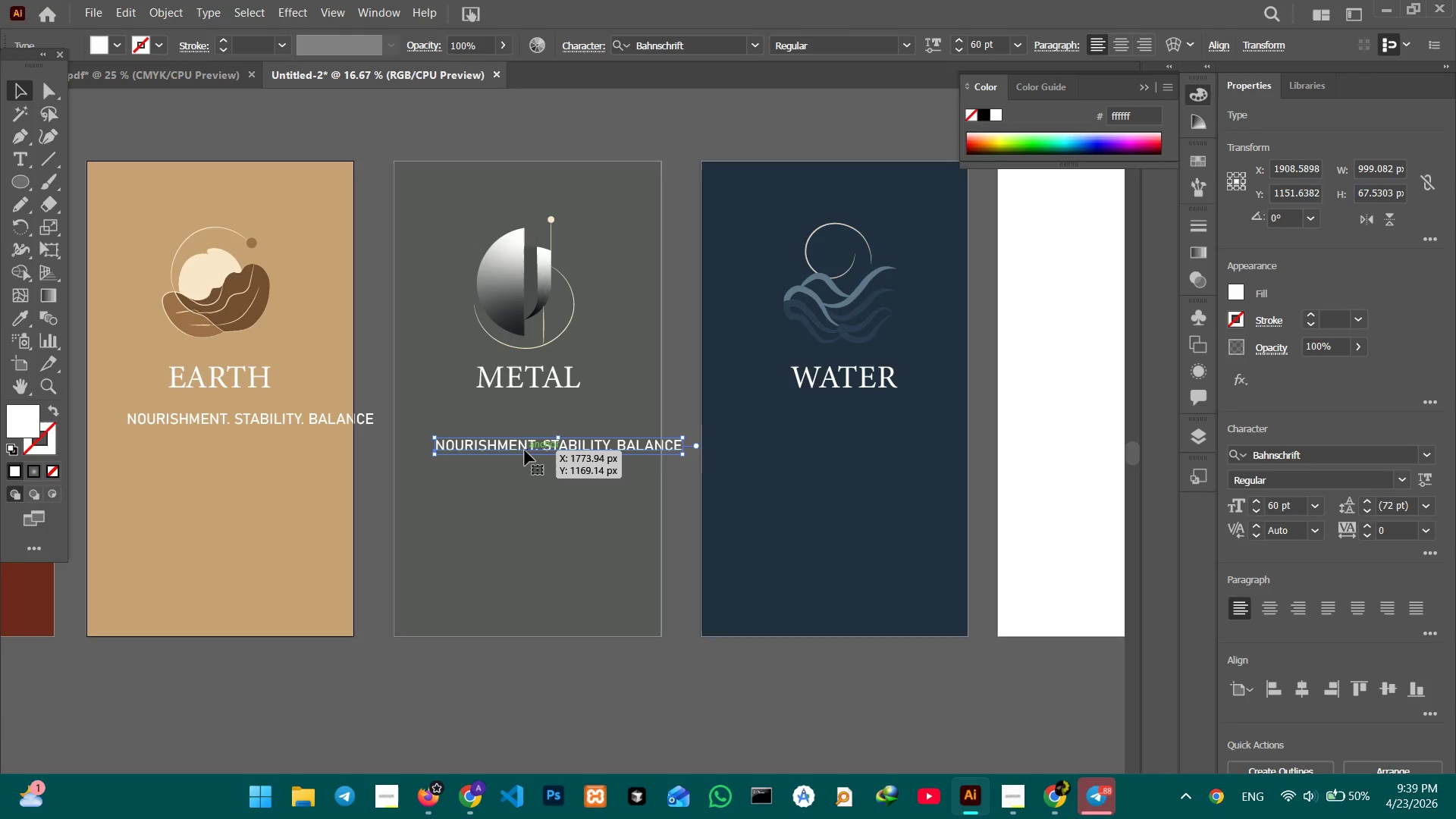 
left_click_drag(start_coordinate=[525, 450], to_coordinate=[494, 422])
 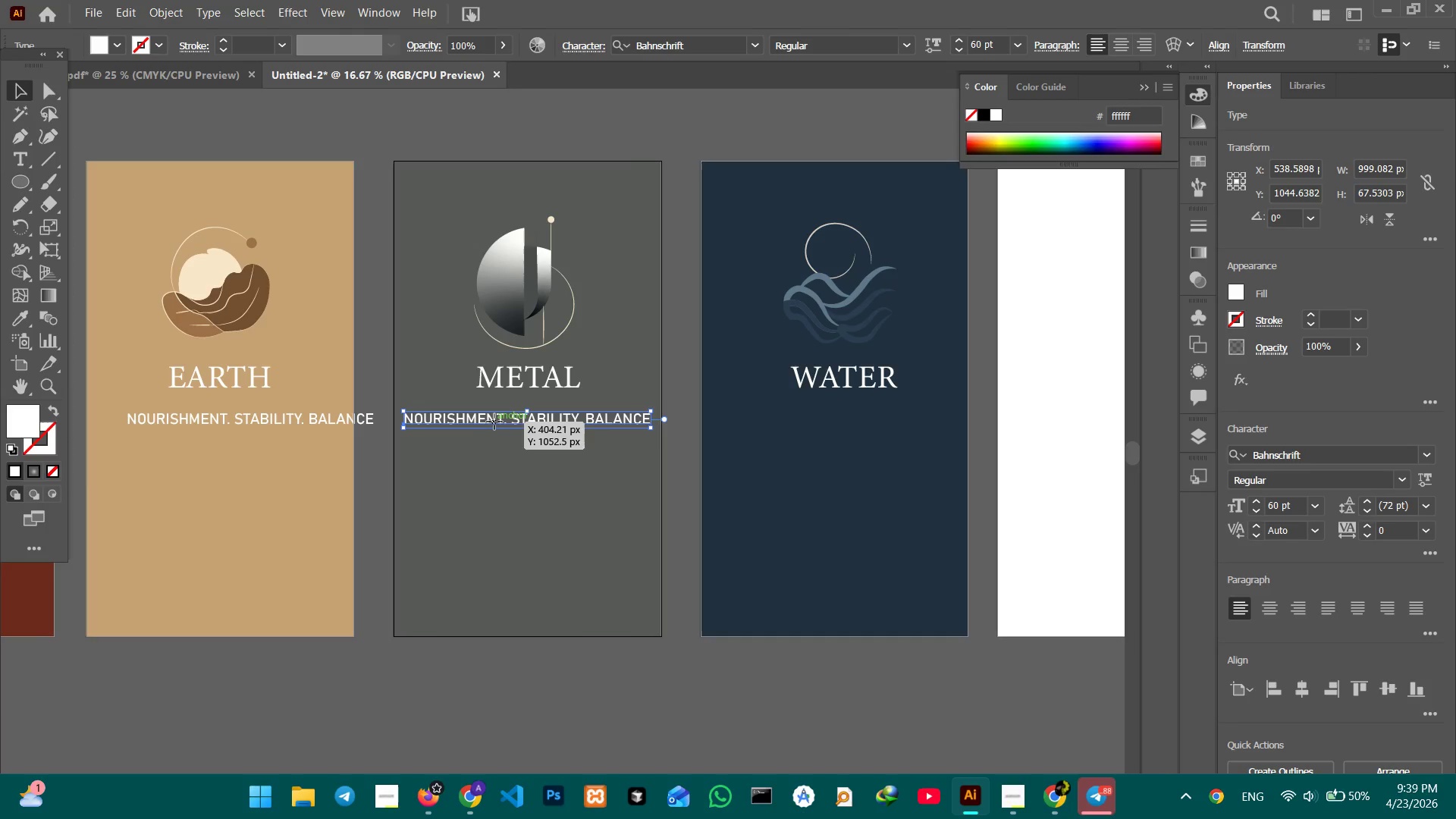 
double_click([495, 422])
 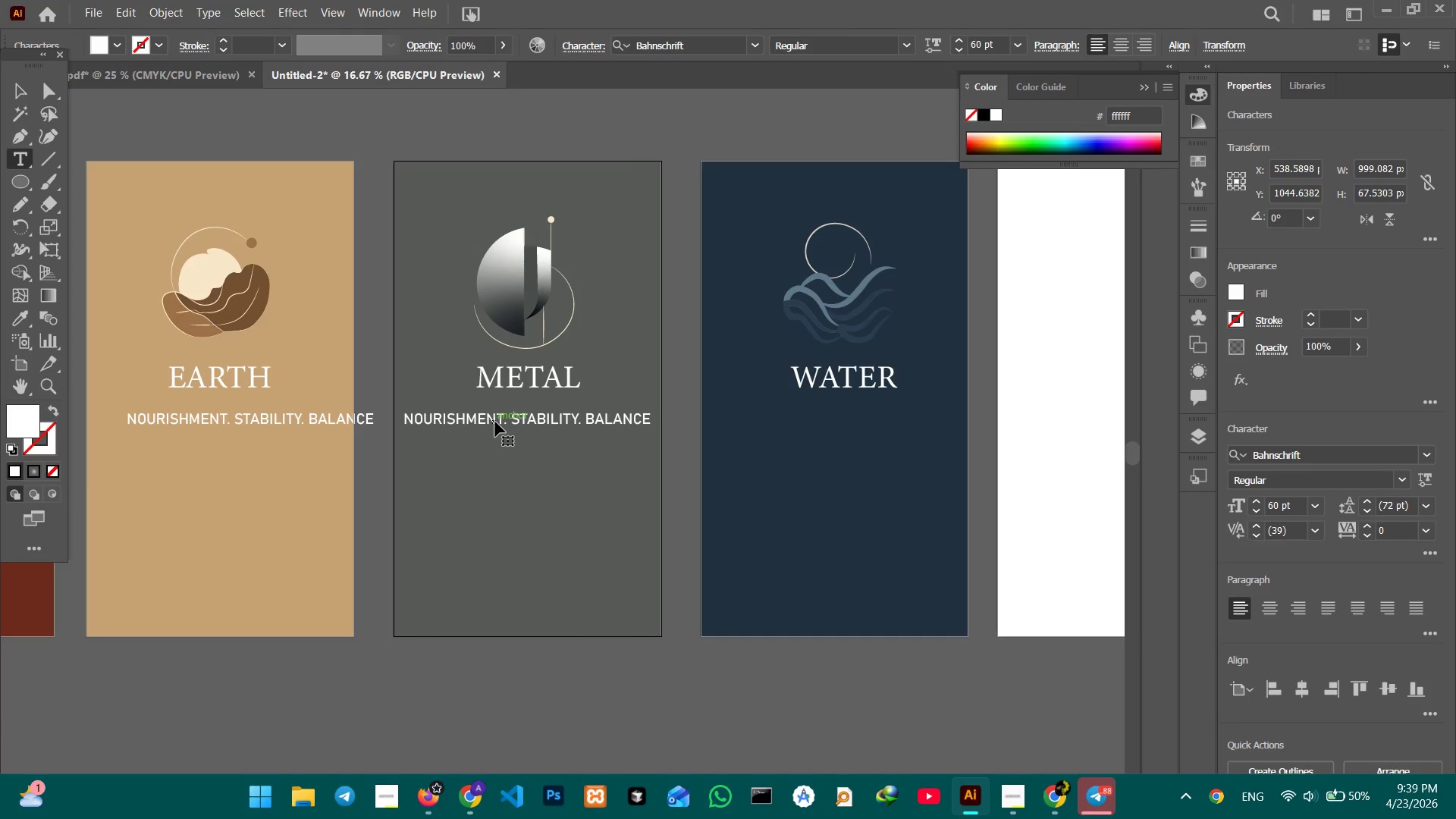 
triple_click([495, 422])
 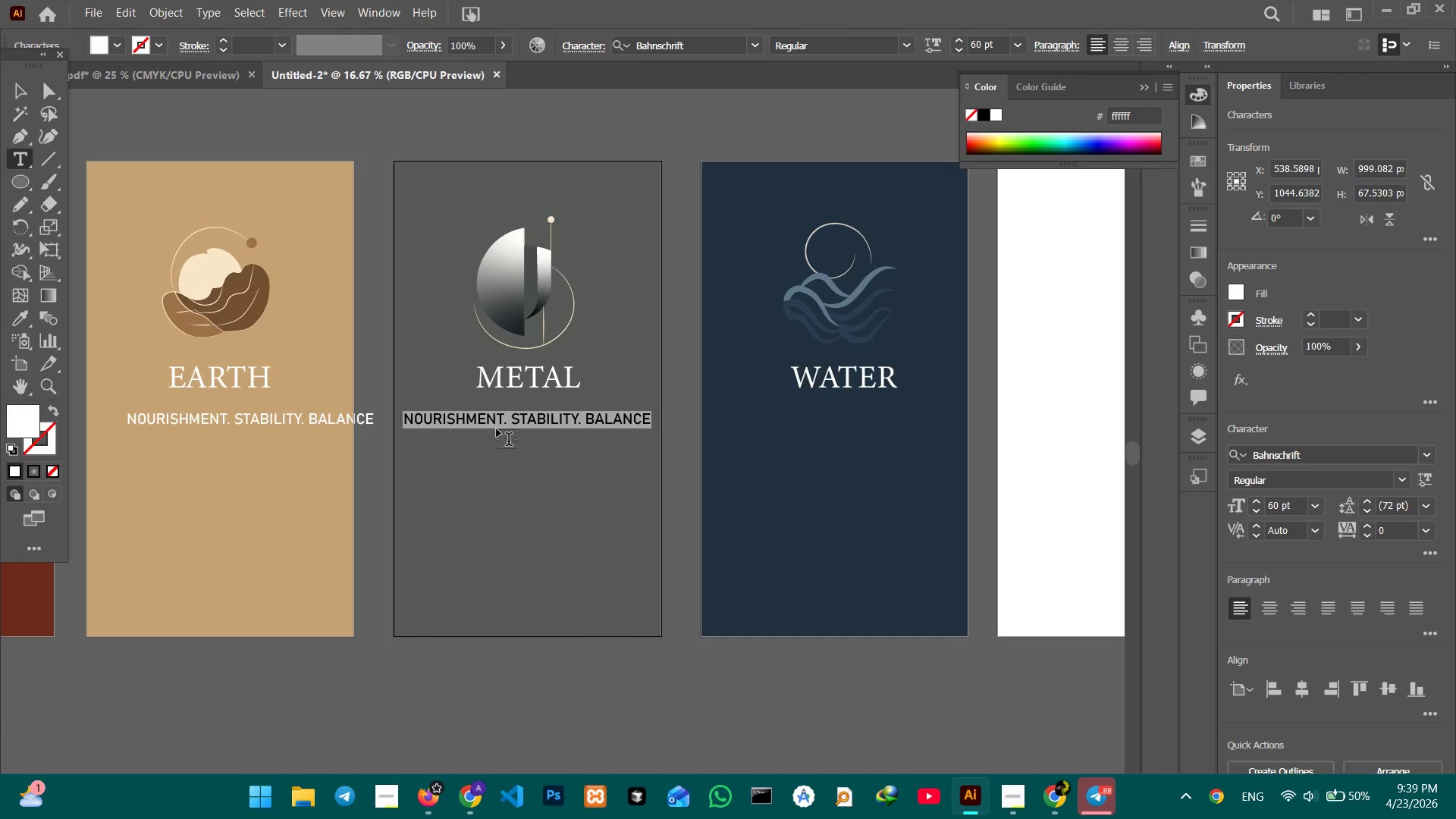 
type(clarity.structure. letting go )
 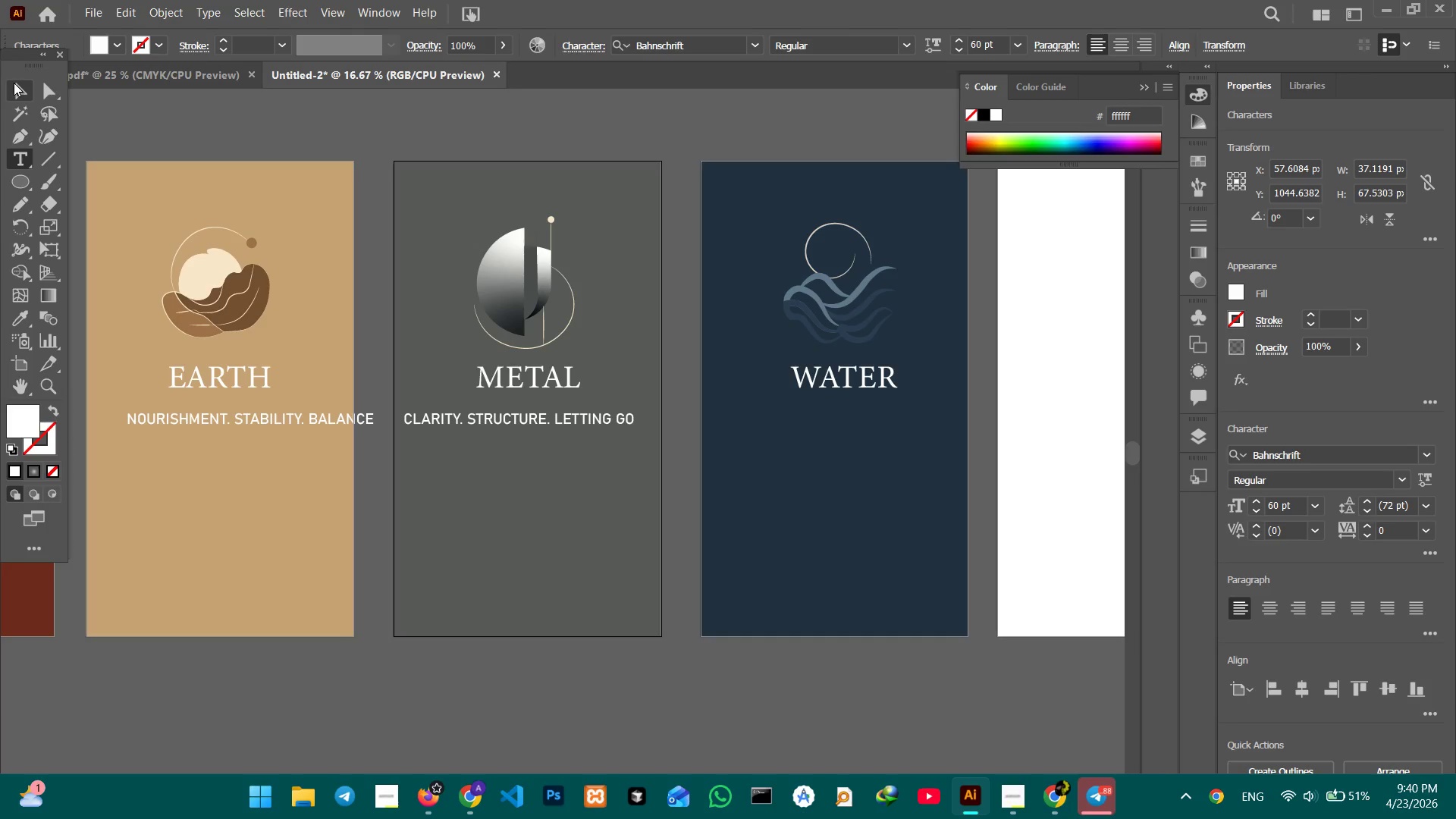 
key(Control+V)
 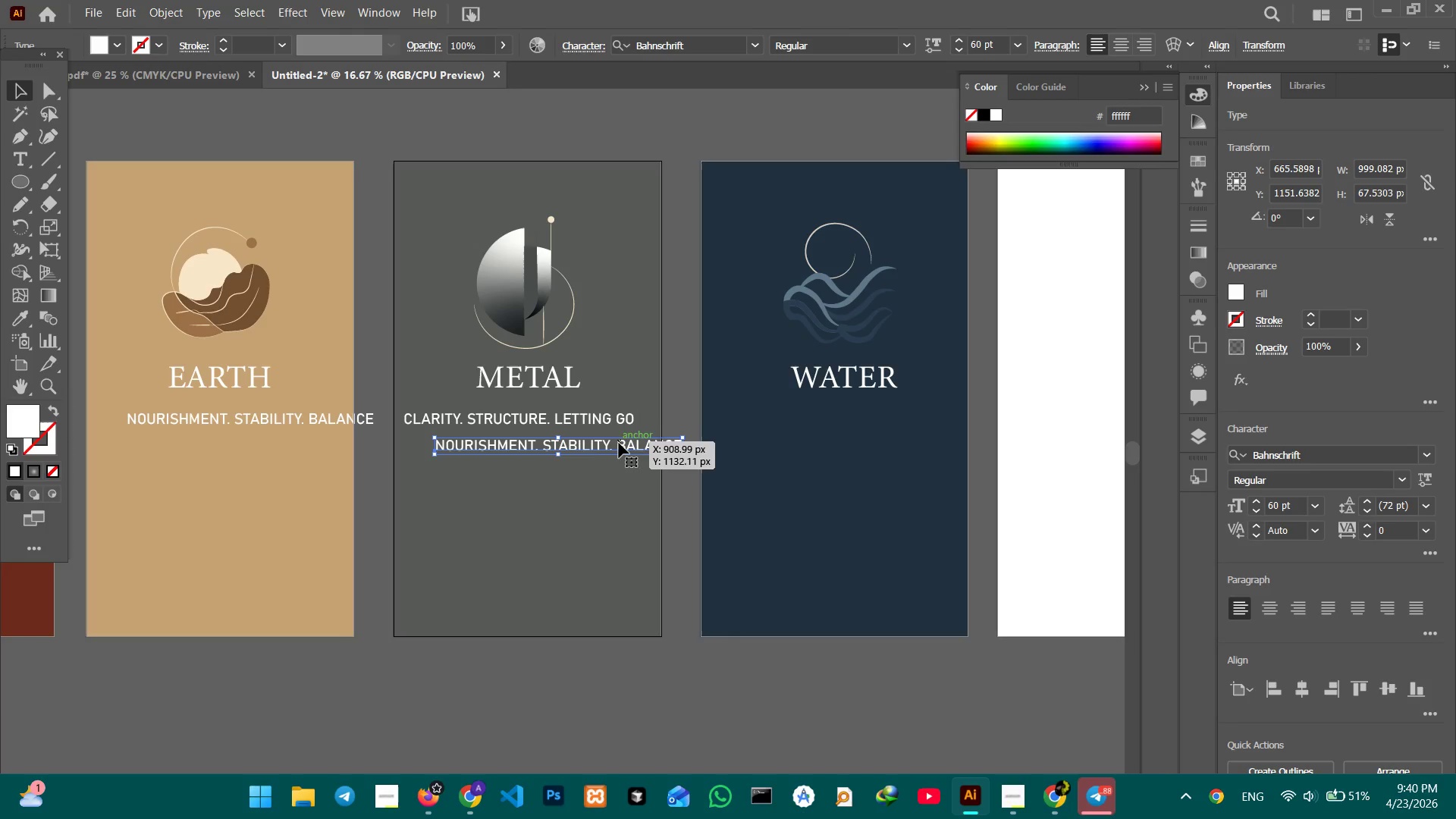 
left_click_drag(start_coordinate=[618, 446], to_coordinate=[882, 418])
 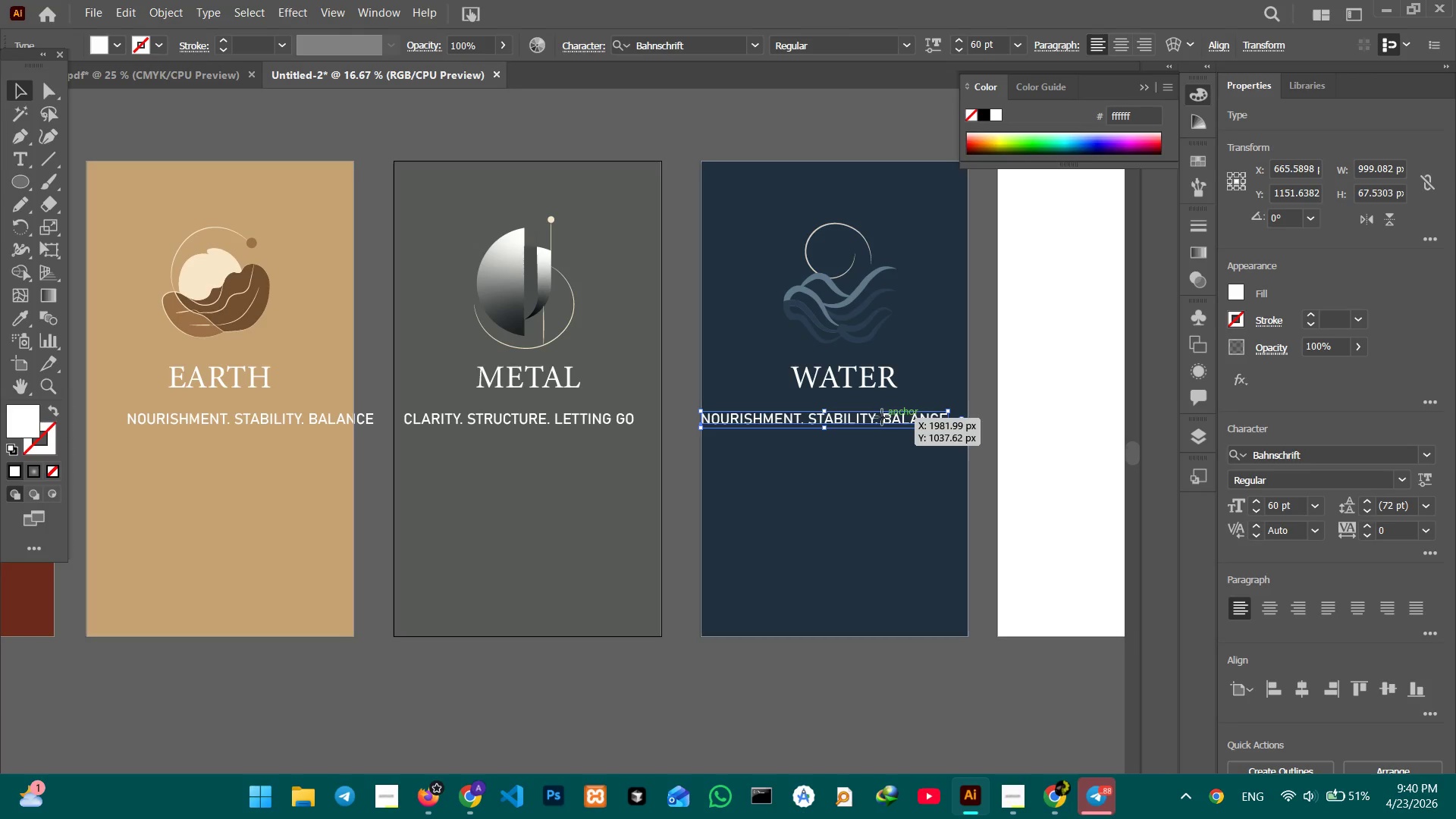 
double_click([882, 417])
 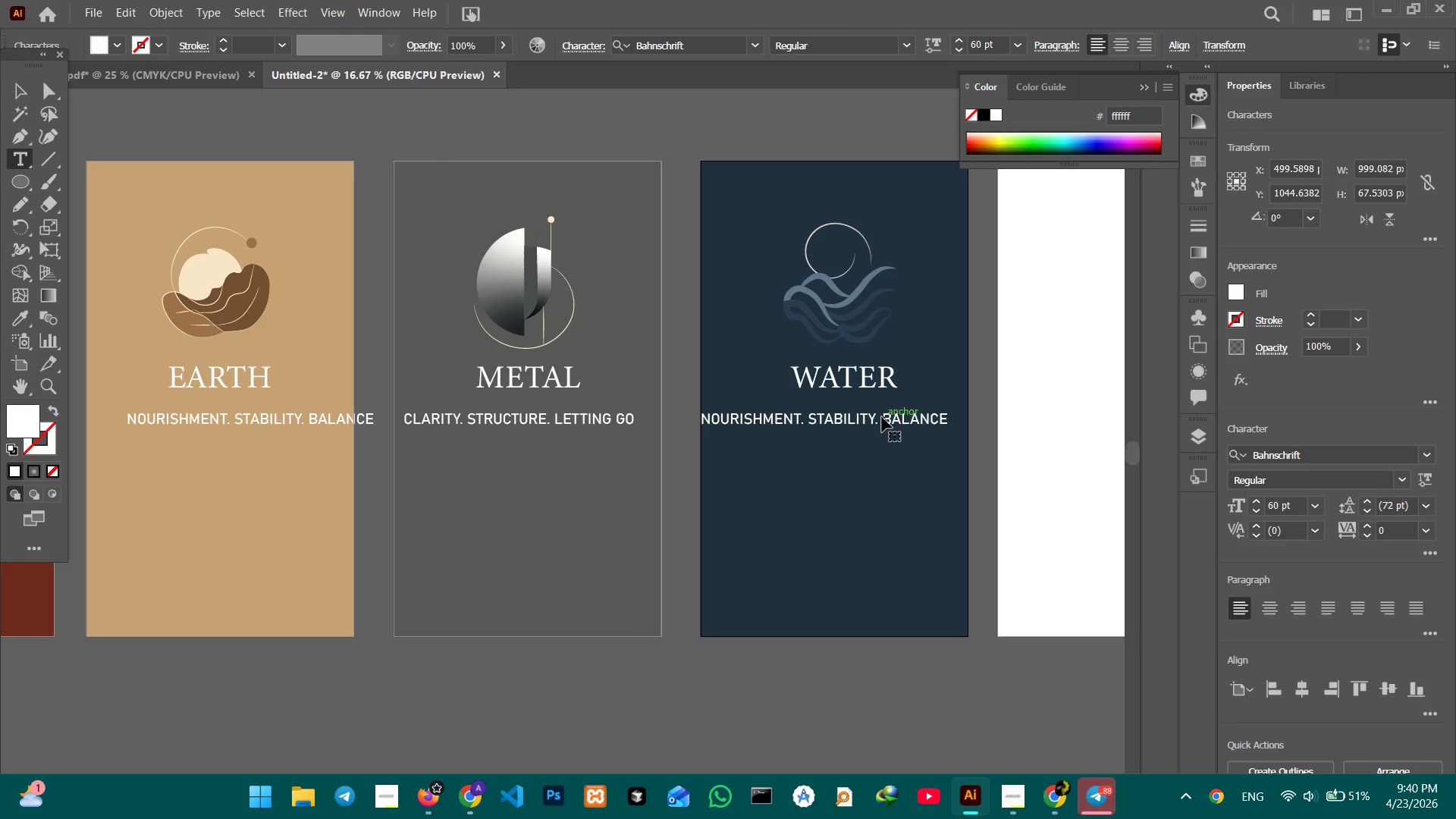 
triple_click([882, 417])
 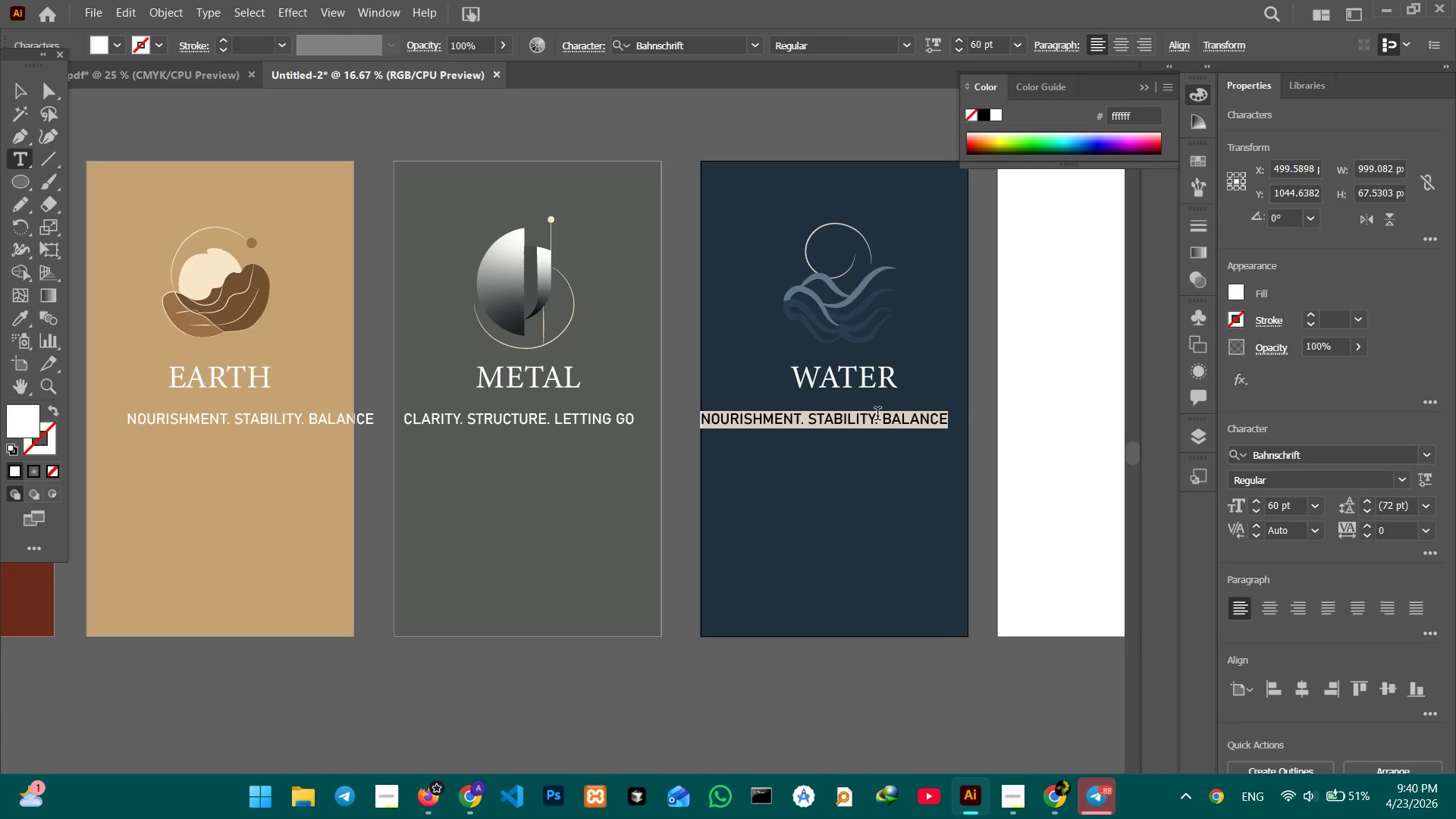 
type(flow )
key(Backspace)
type(. wisdom. restoration)
 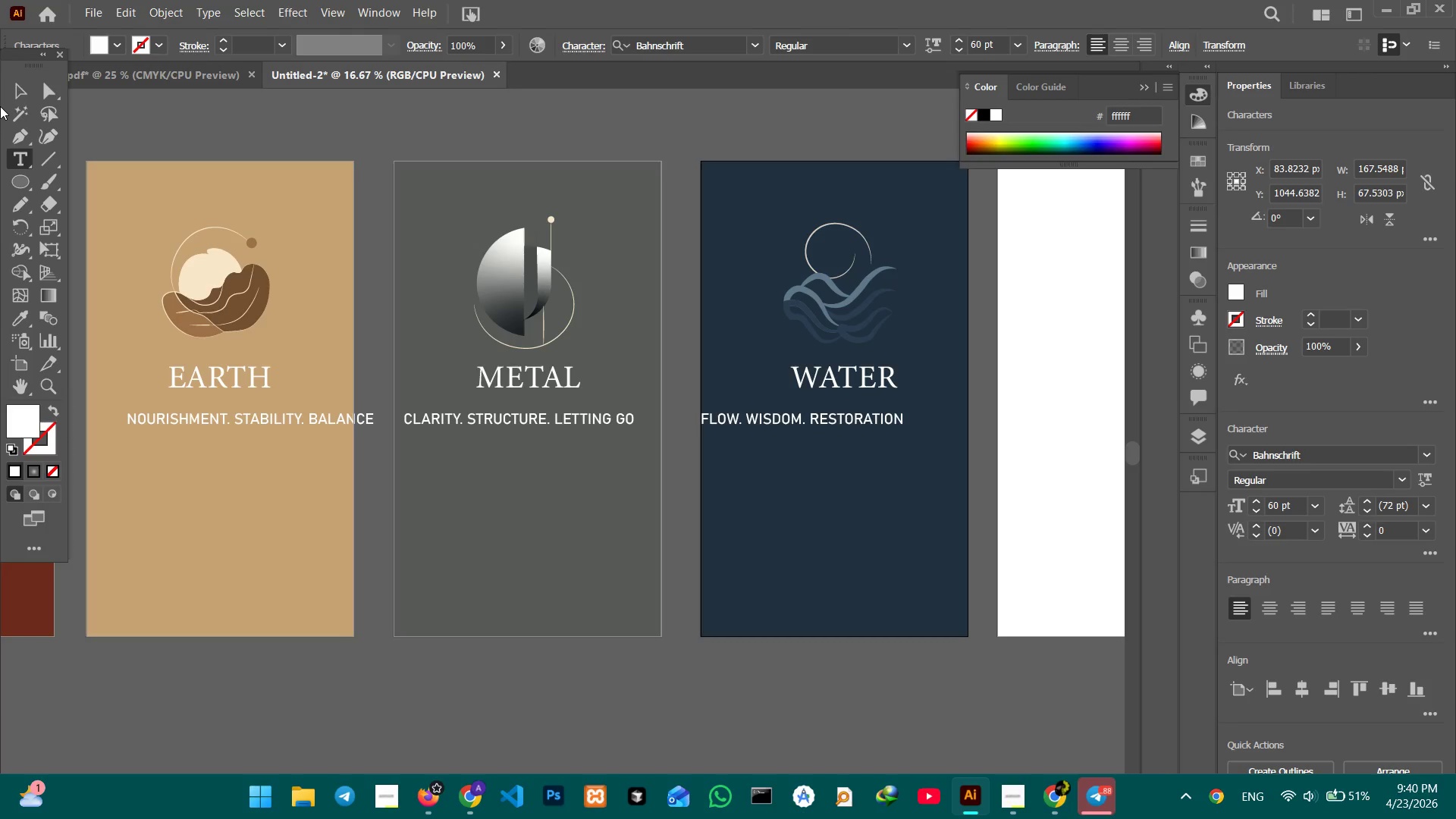 
left_click([15, 94])
 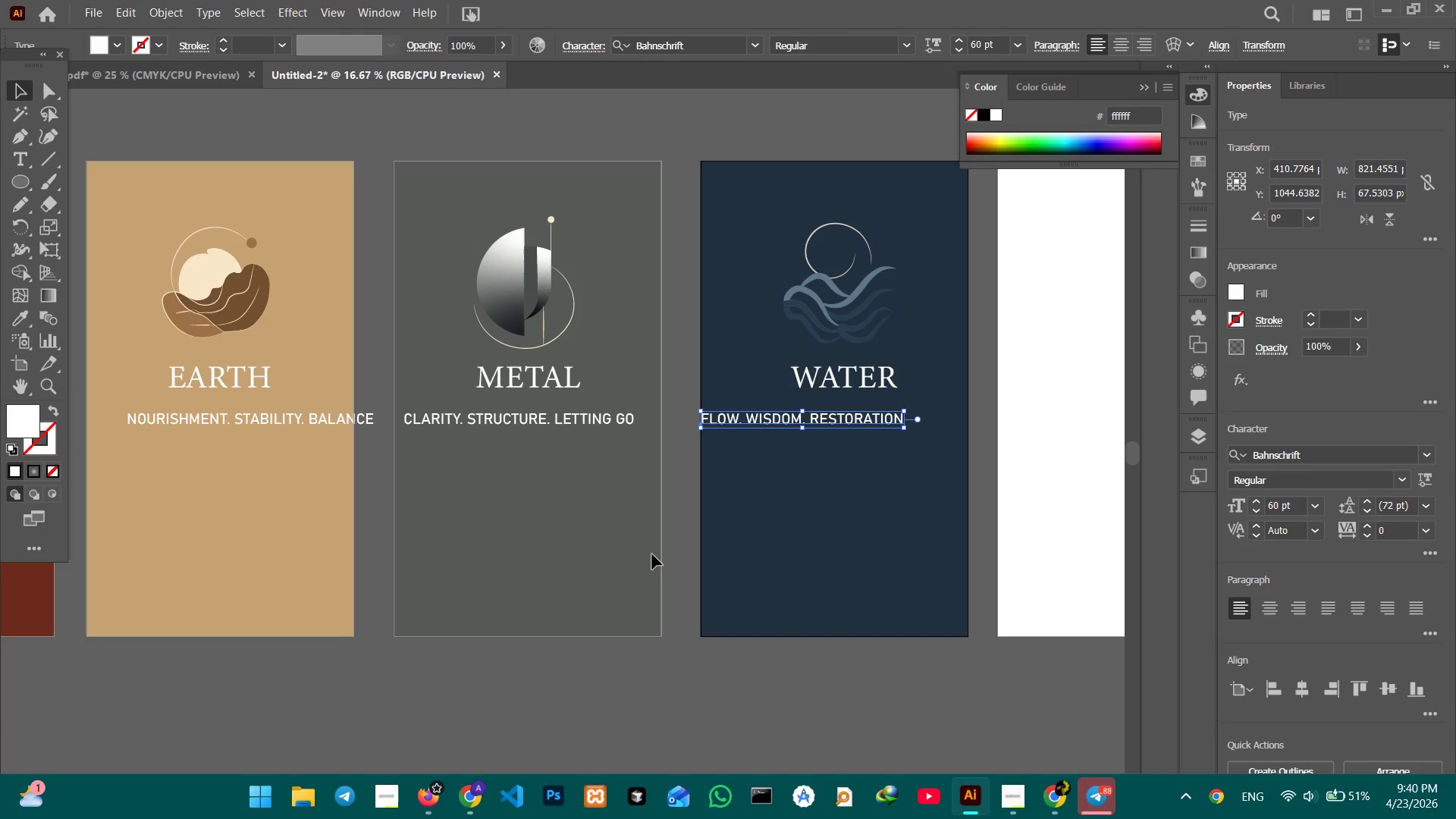 
hold_key(key=Space, duration=0.77)
 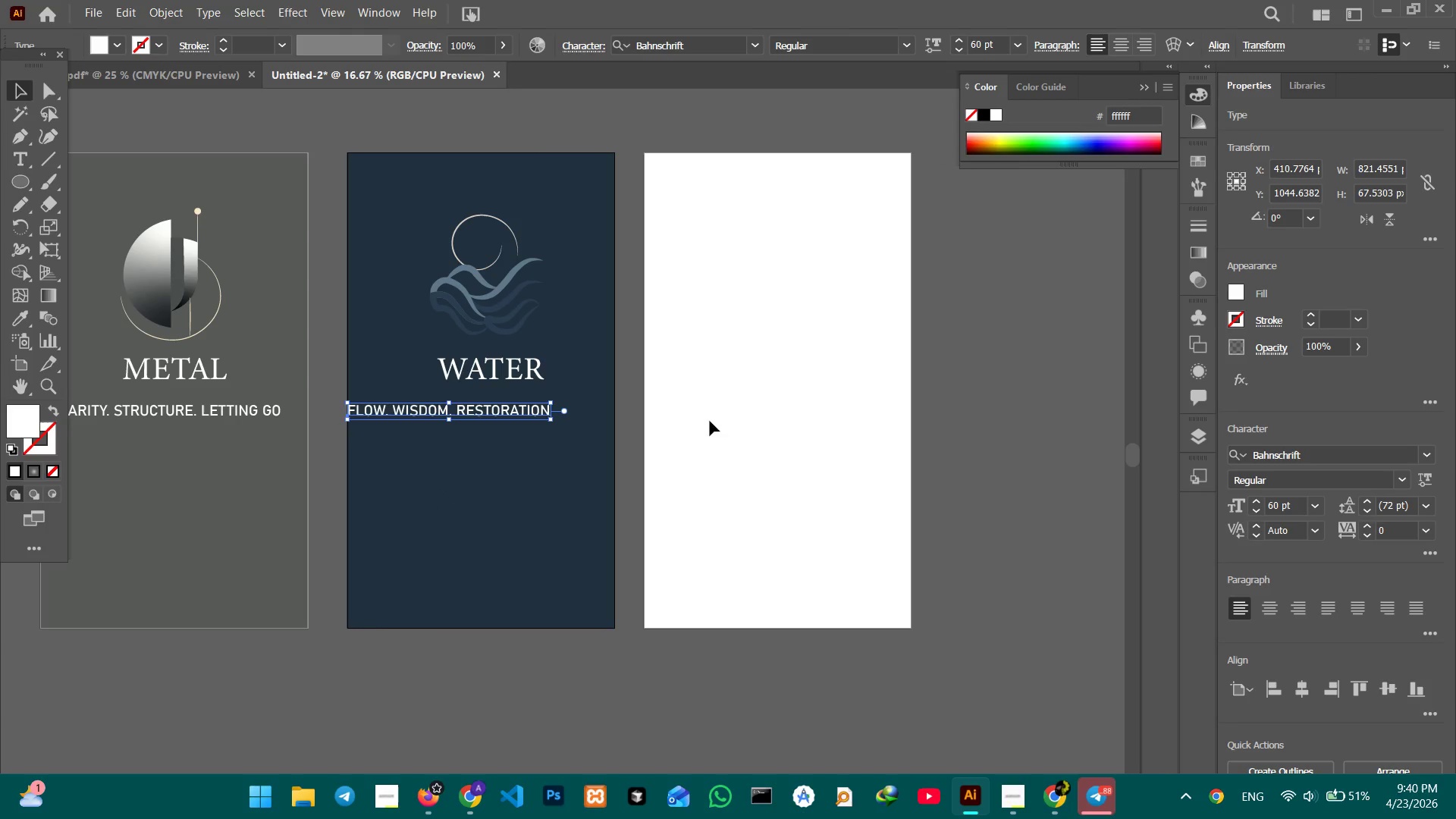 
left_click_drag(start_coordinate=[730, 575], to_coordinate=[377, 566])
 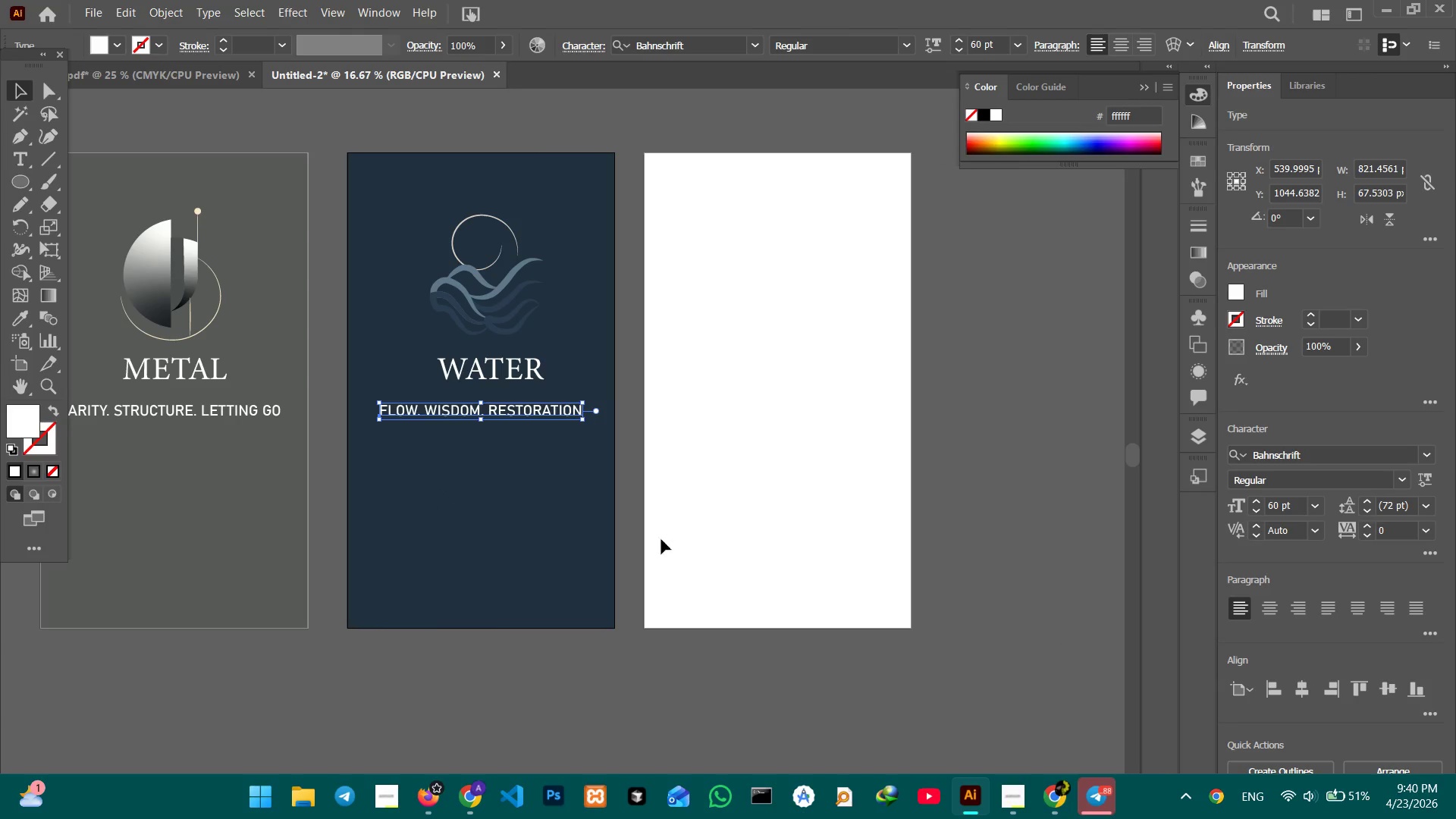 
left_click([249, 414])
 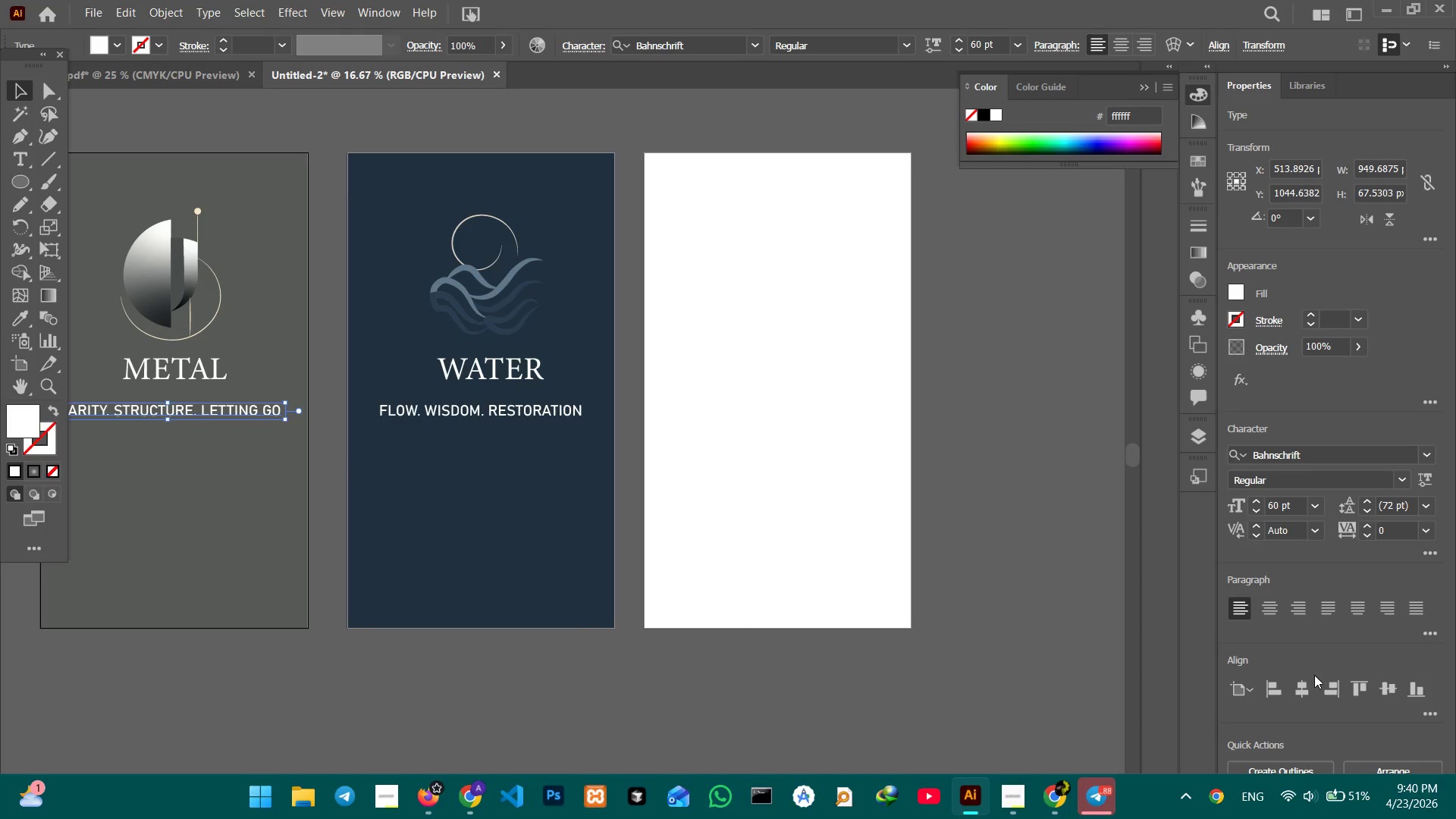 
left_click([1310, 682])
 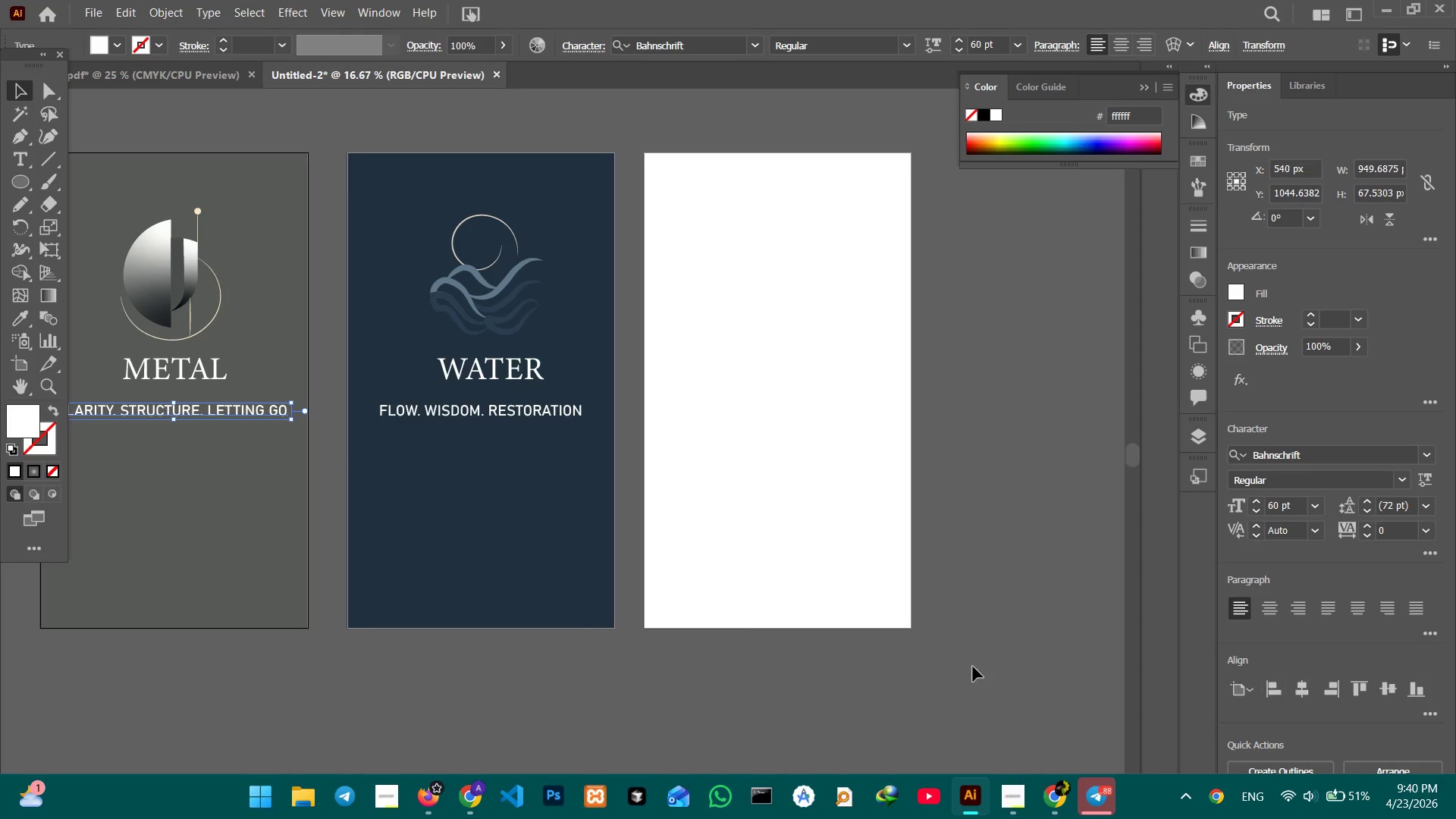 
hold_key(key=Space, duration=0.81)
 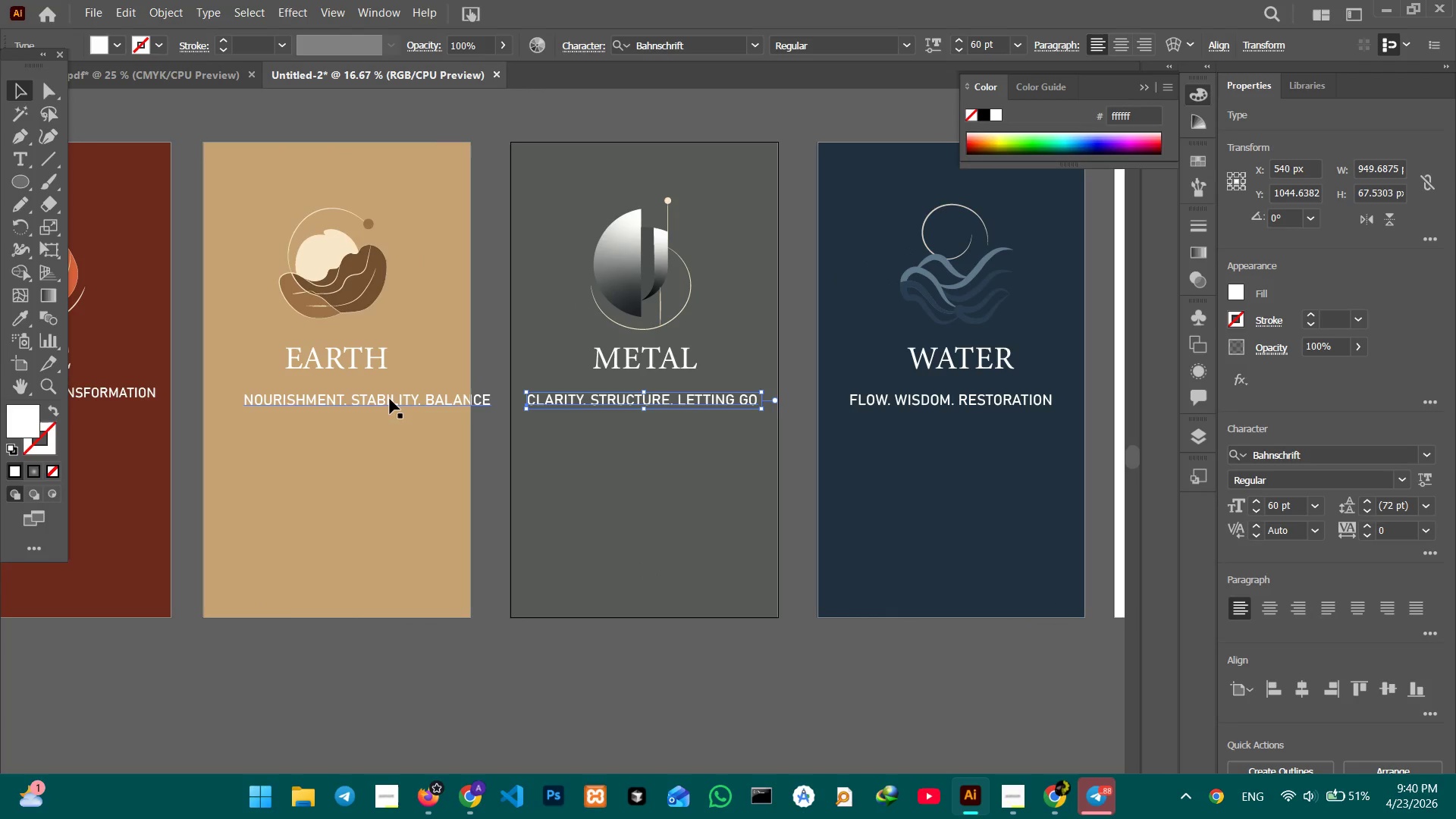 
left_click_drag(start_coordinate=[730, 635], to_coordinate=[1200, 624])
 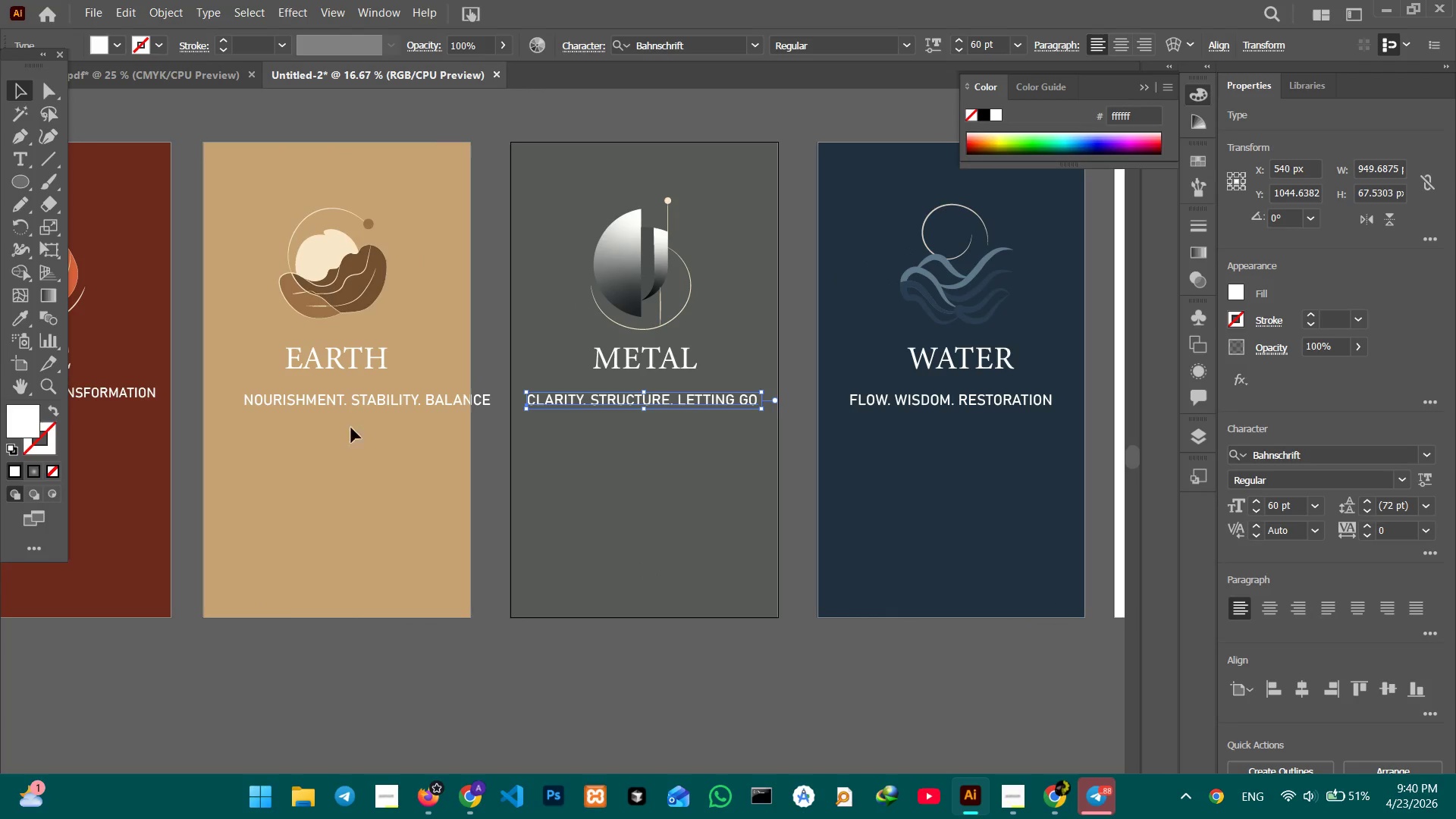 
left_click([390, 399])